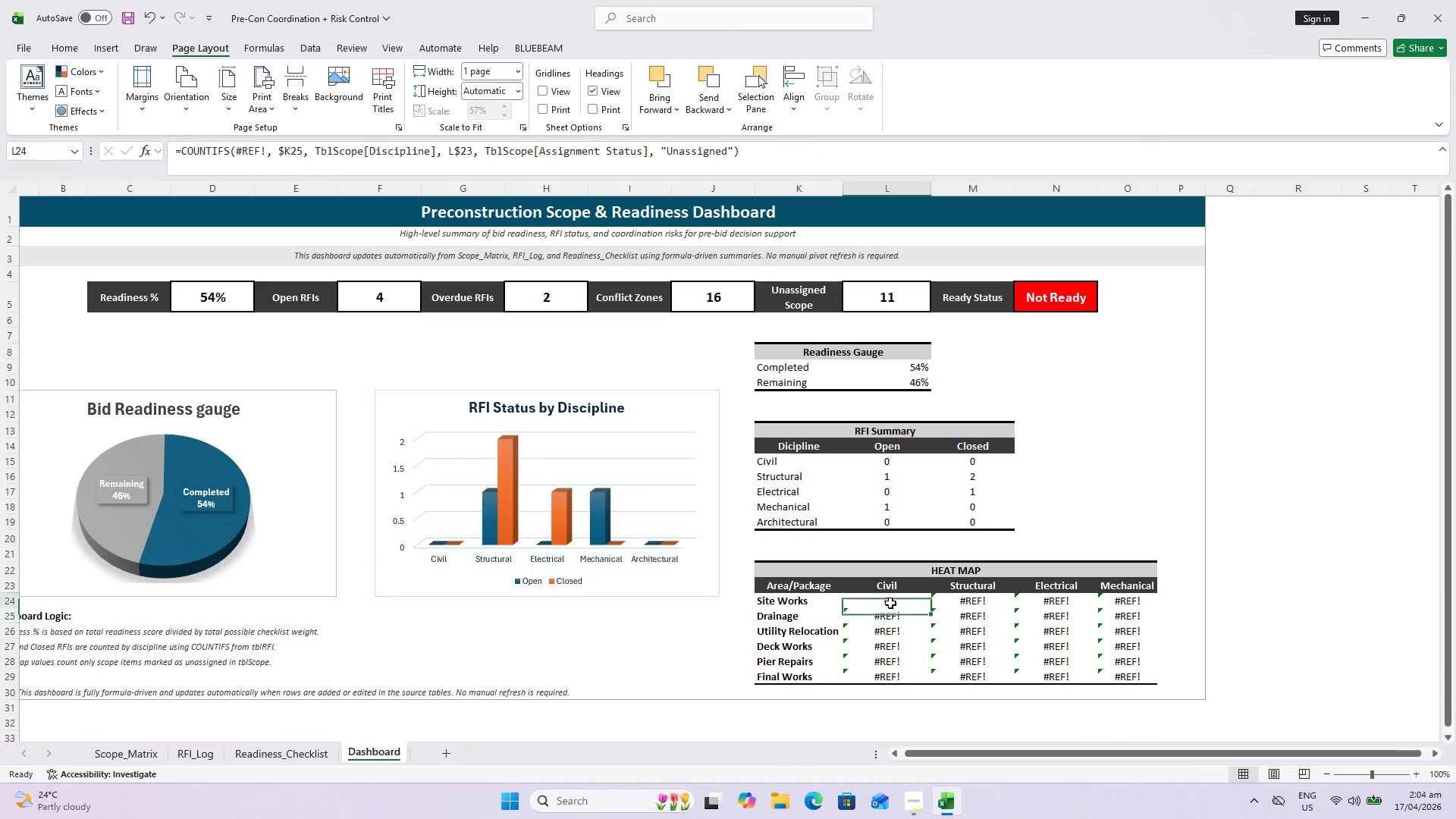 
key(Control+C)
 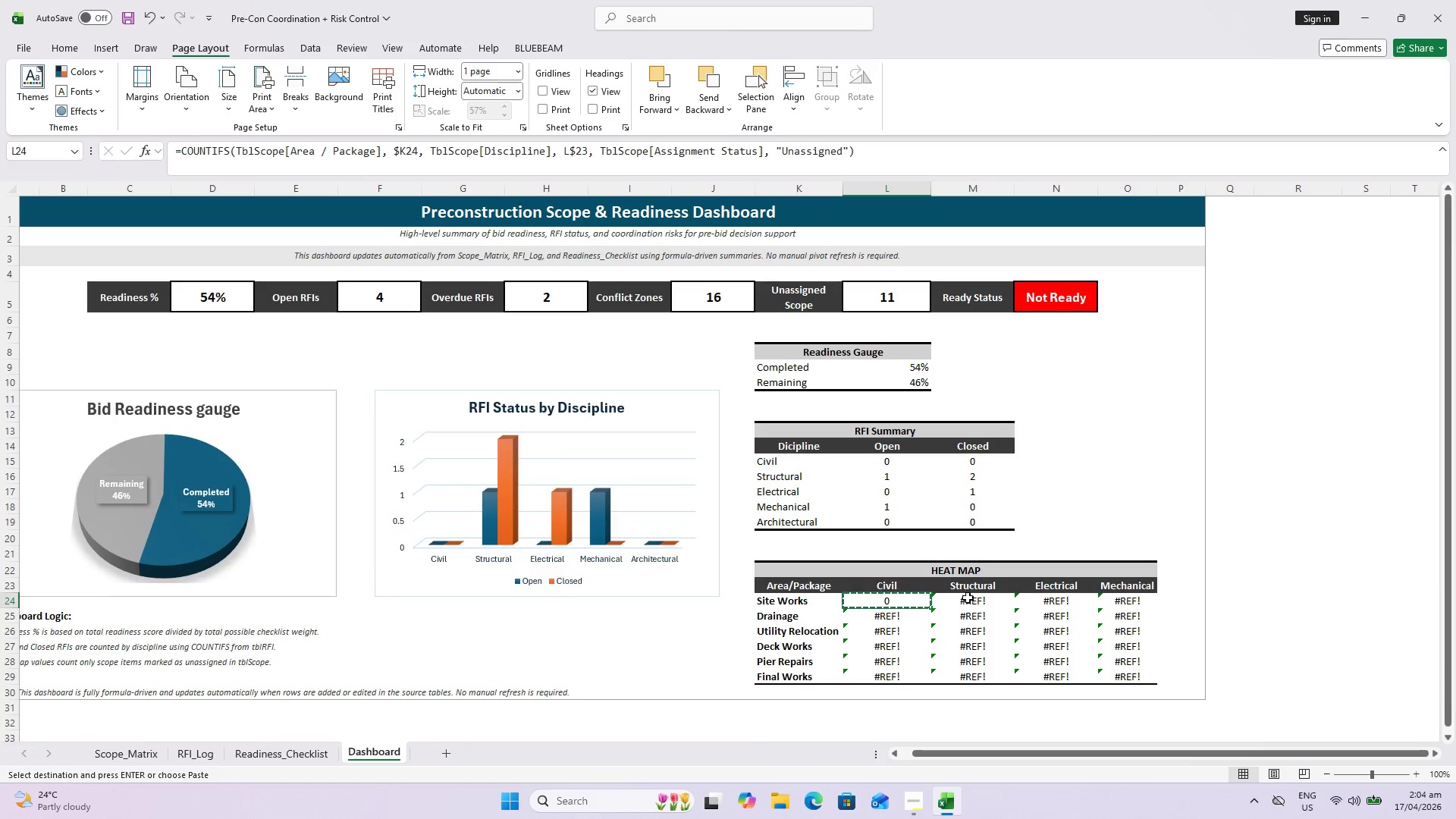 
left_click([968, 598])
 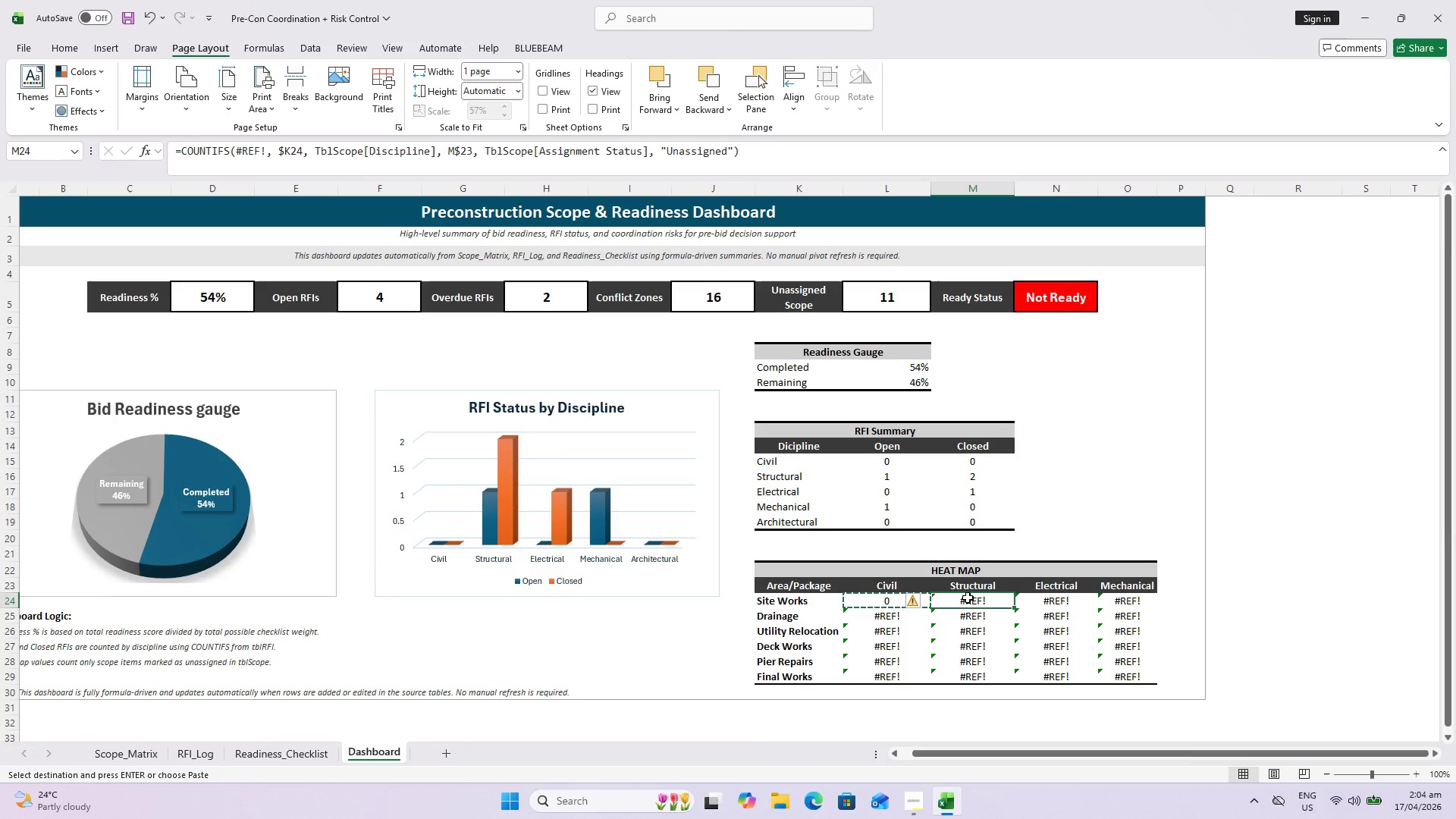 
key(Control+V)
 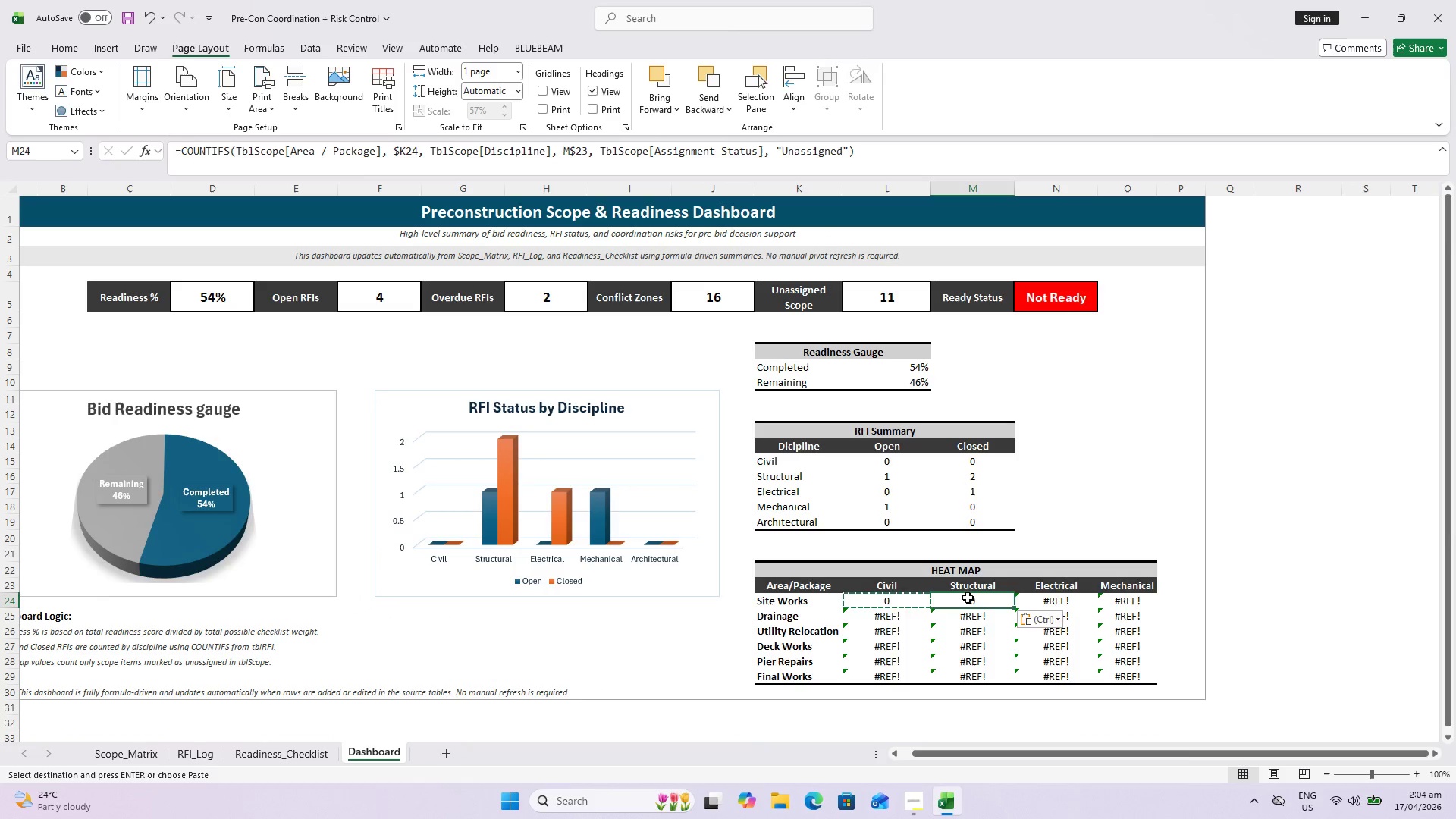 
double_click([968, 598])
 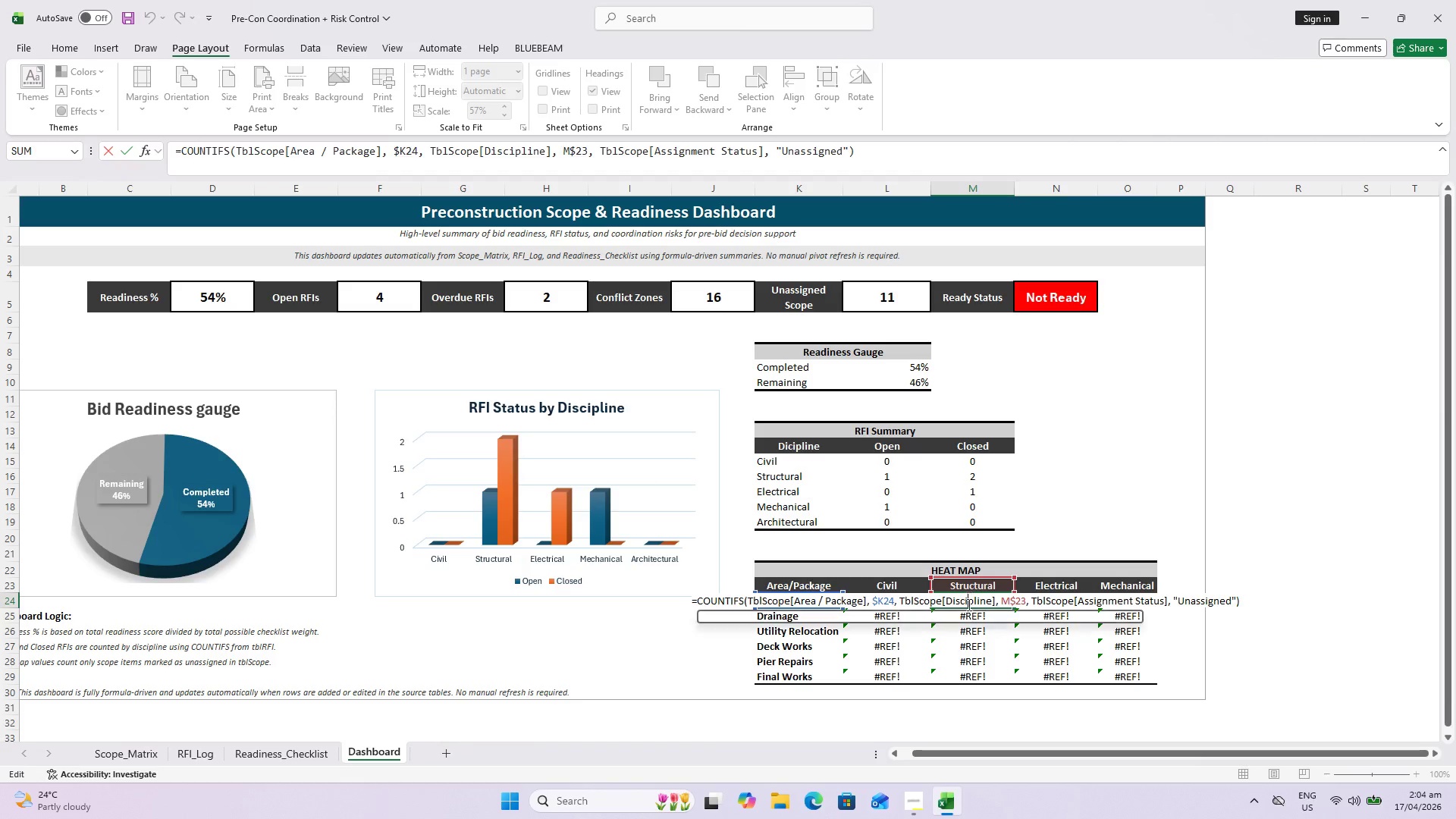 
key(Escape)
 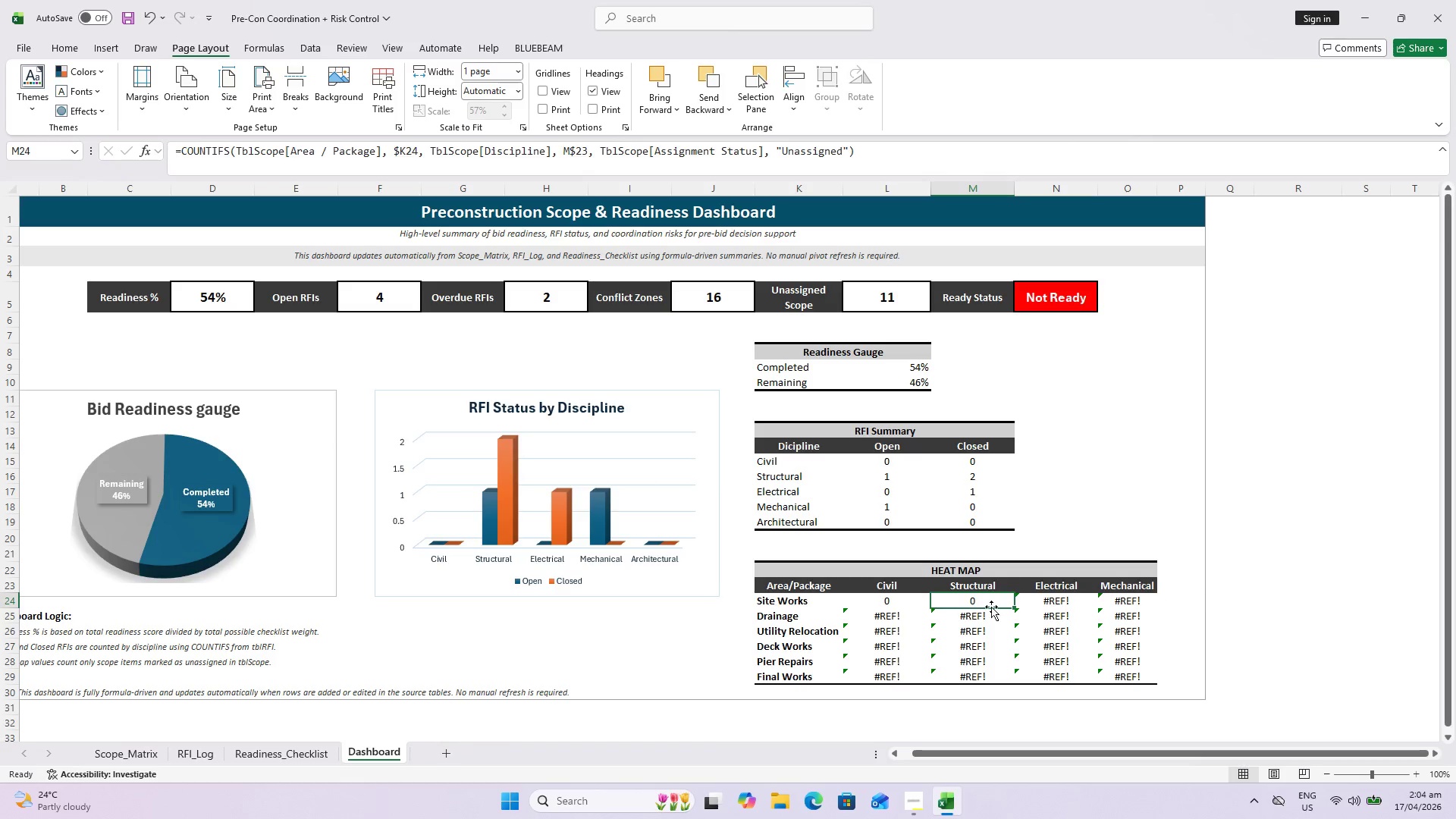 
key(Control+C)
 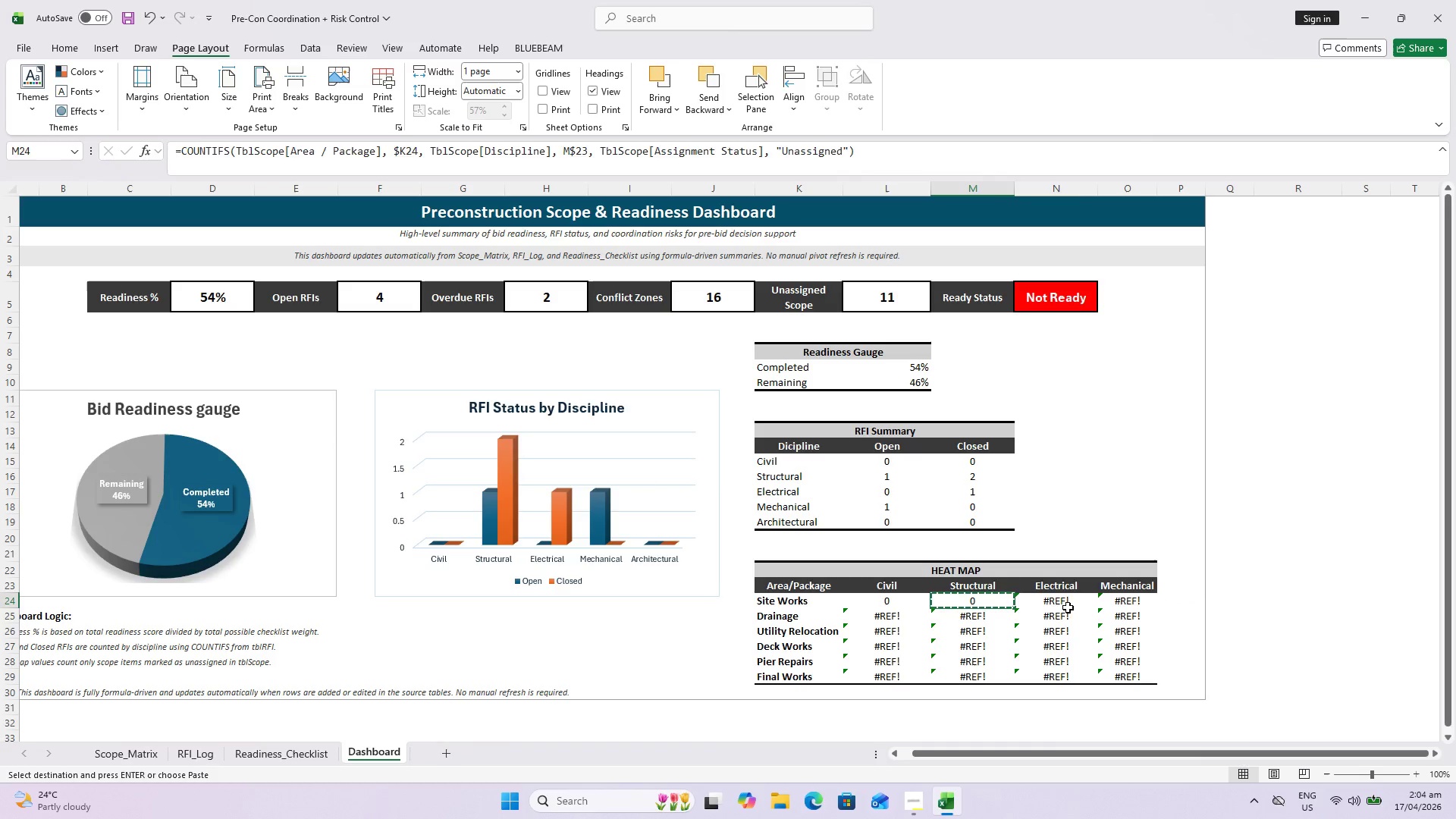 
left_click([1065, 606])
 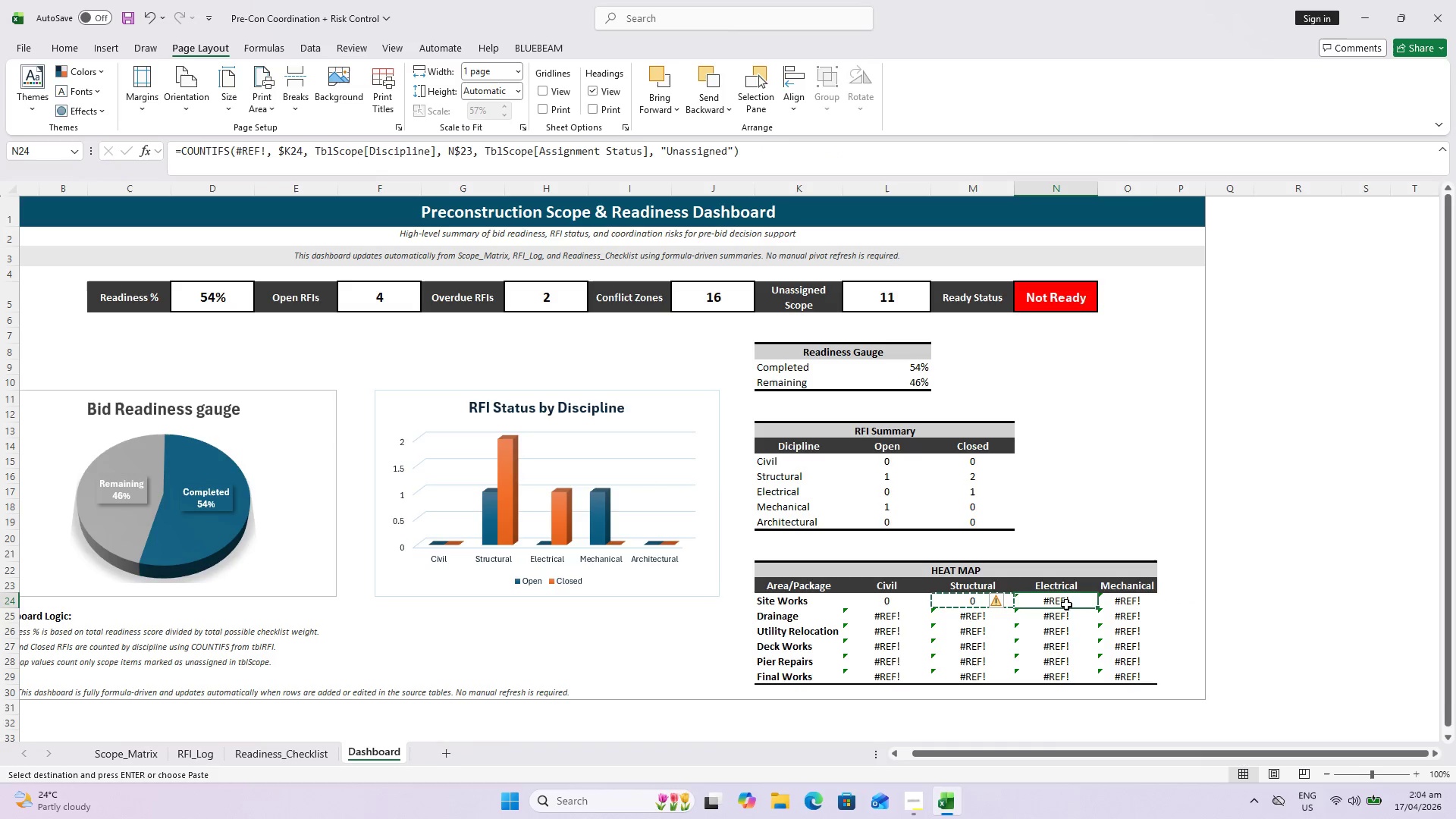 
key(Control+V)
 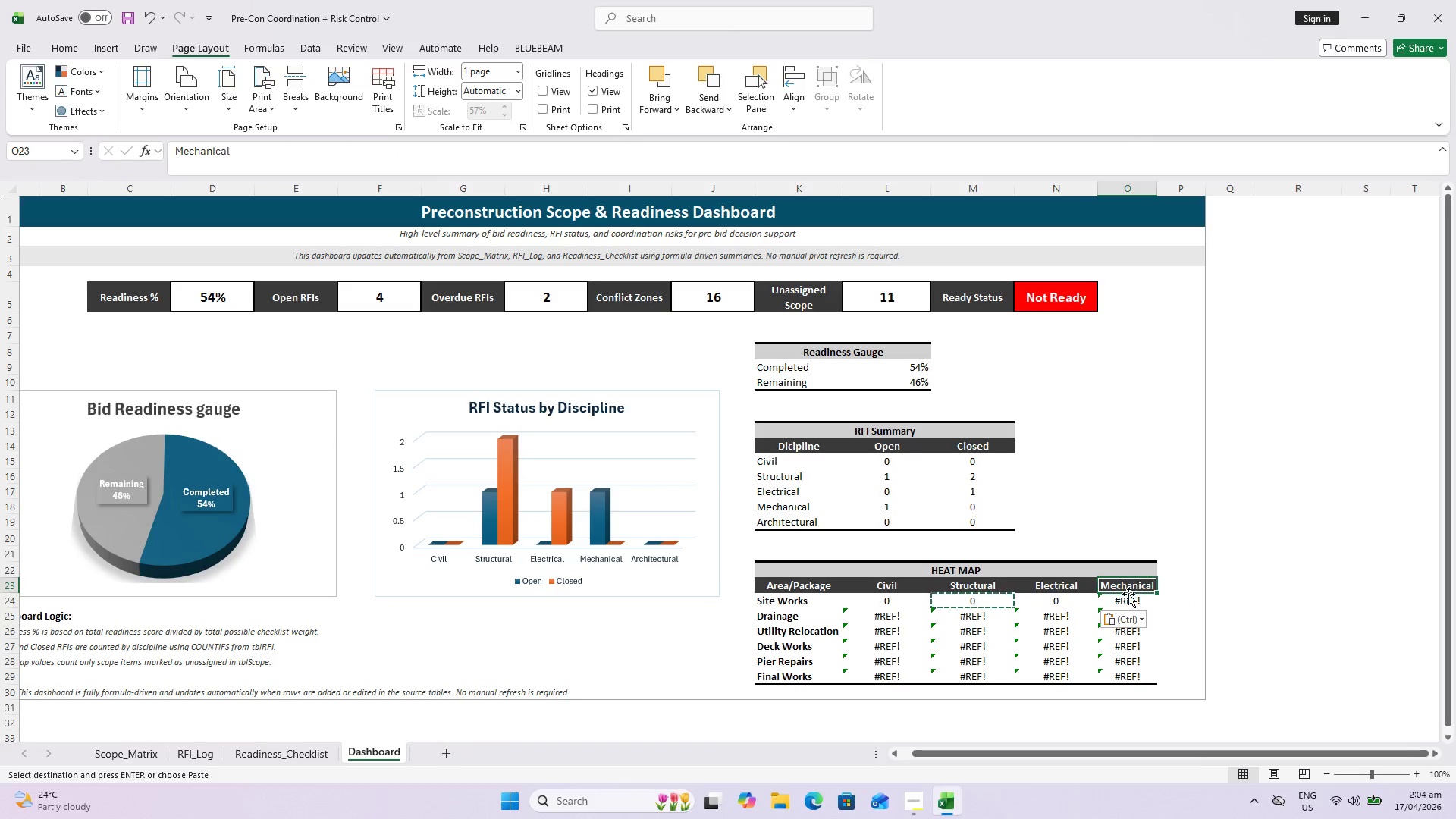 
double_click([1128, 602])
 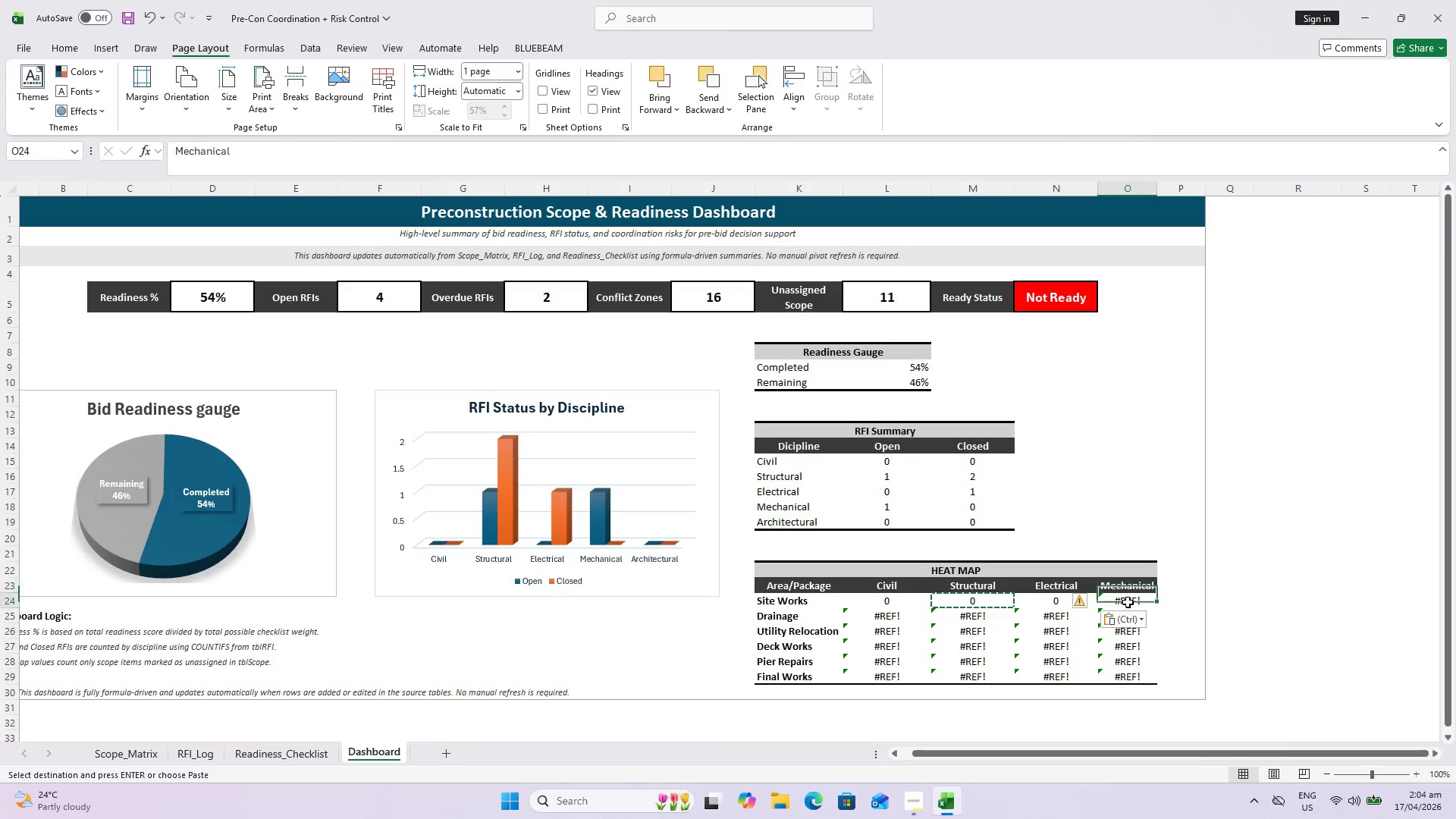 
key(Control+ControlLeft)
 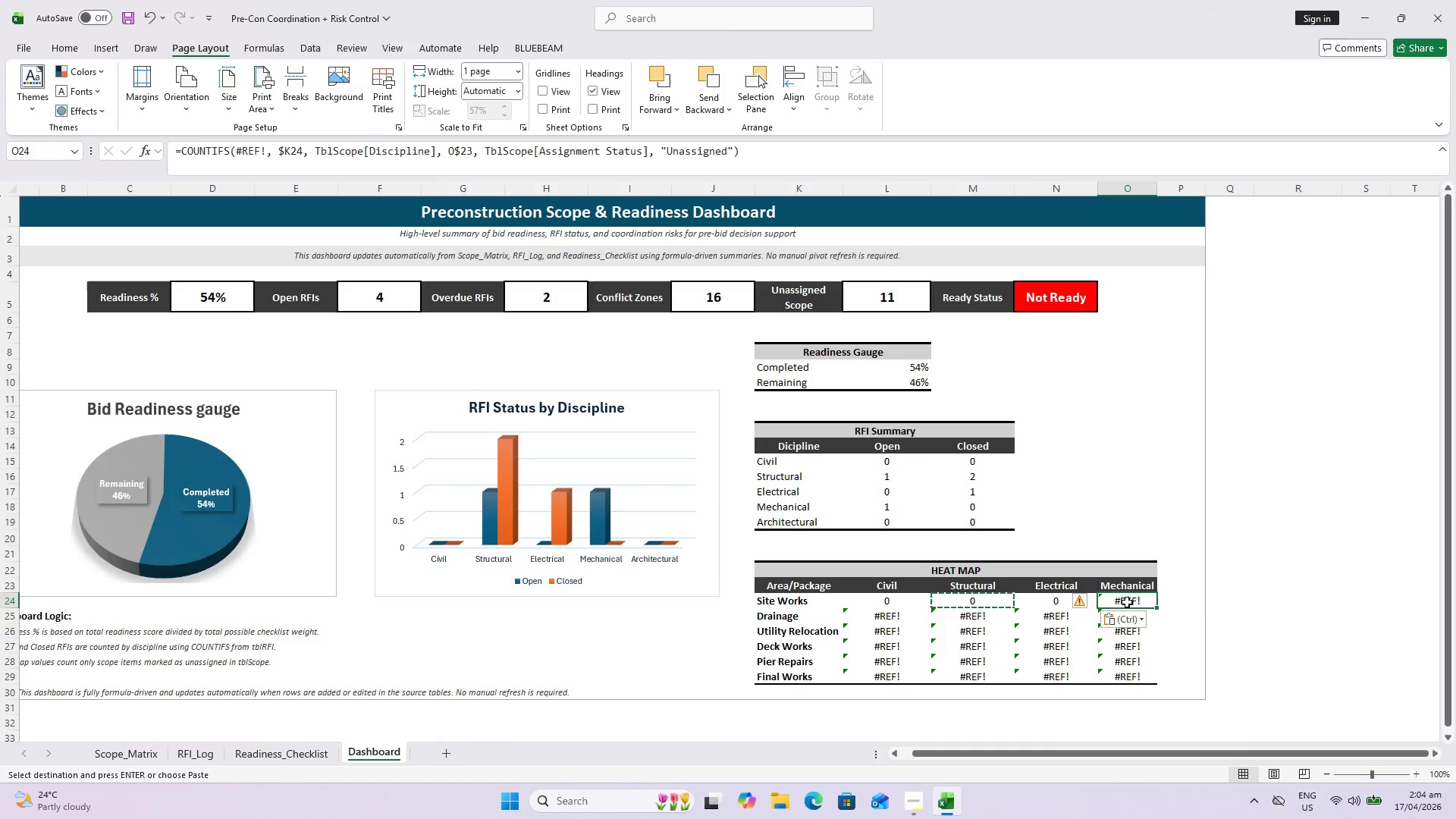 
key(Control+V)
 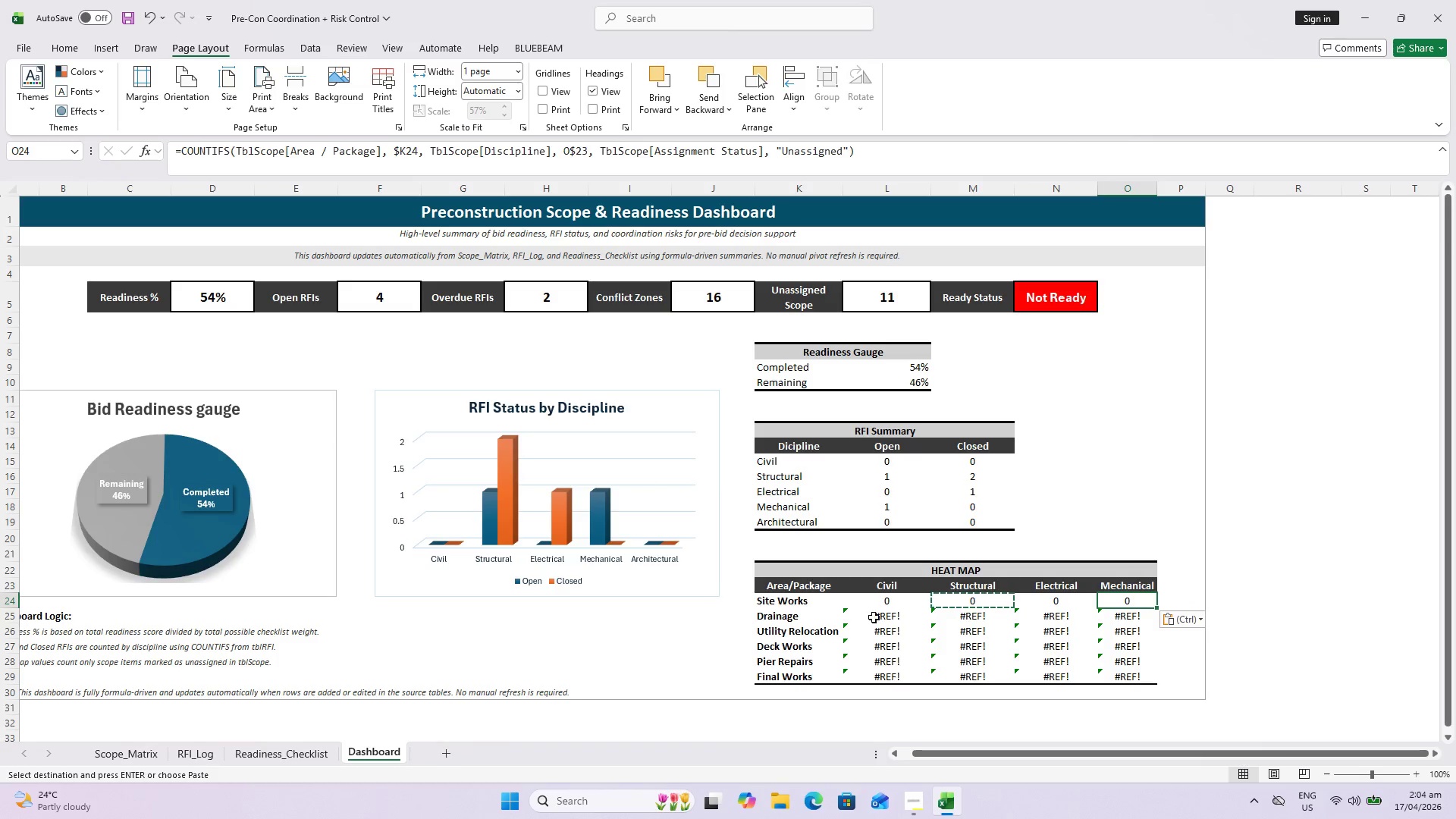 
key(Control+ControlLeft)
 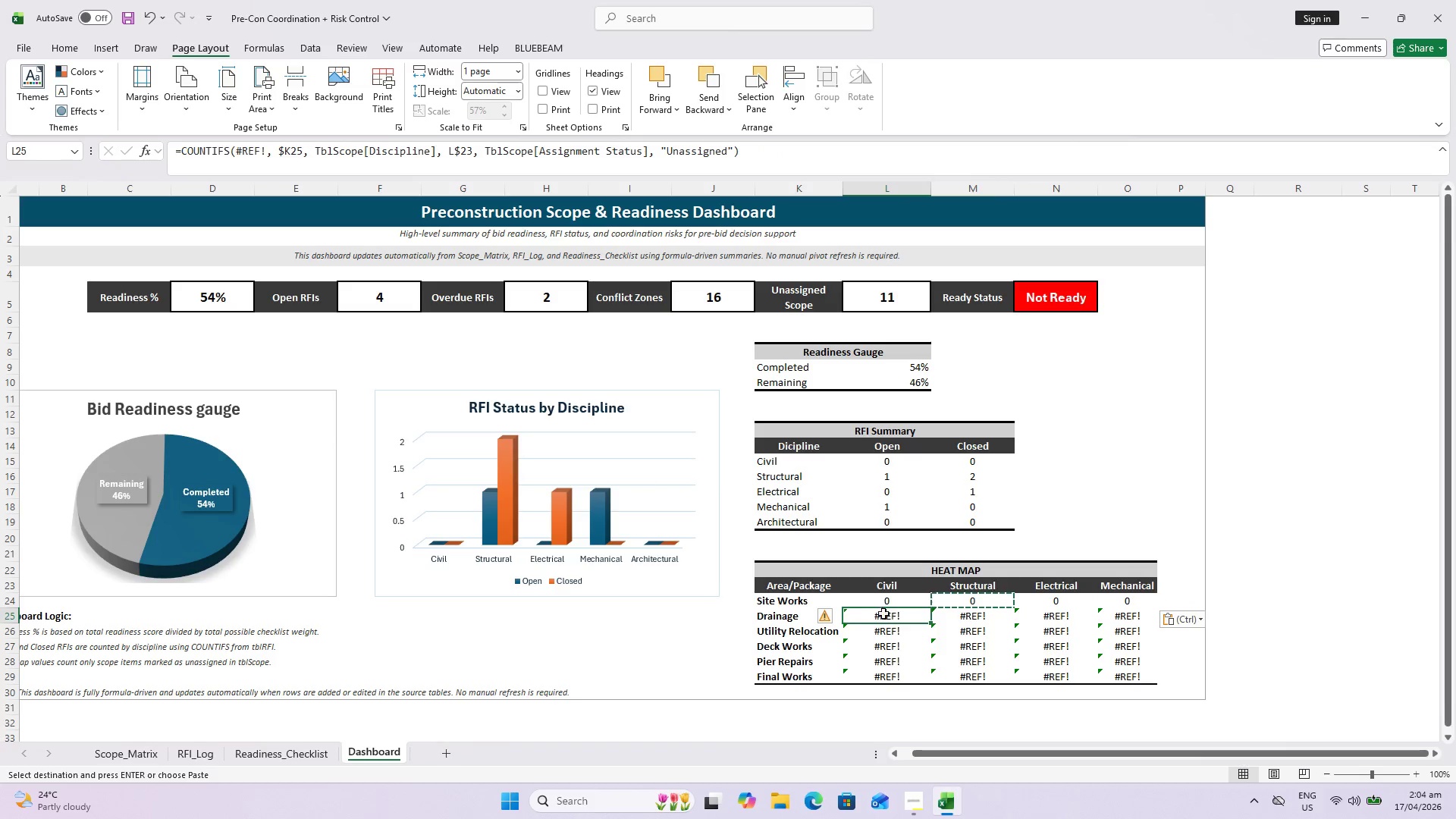 
key(Control+V)
 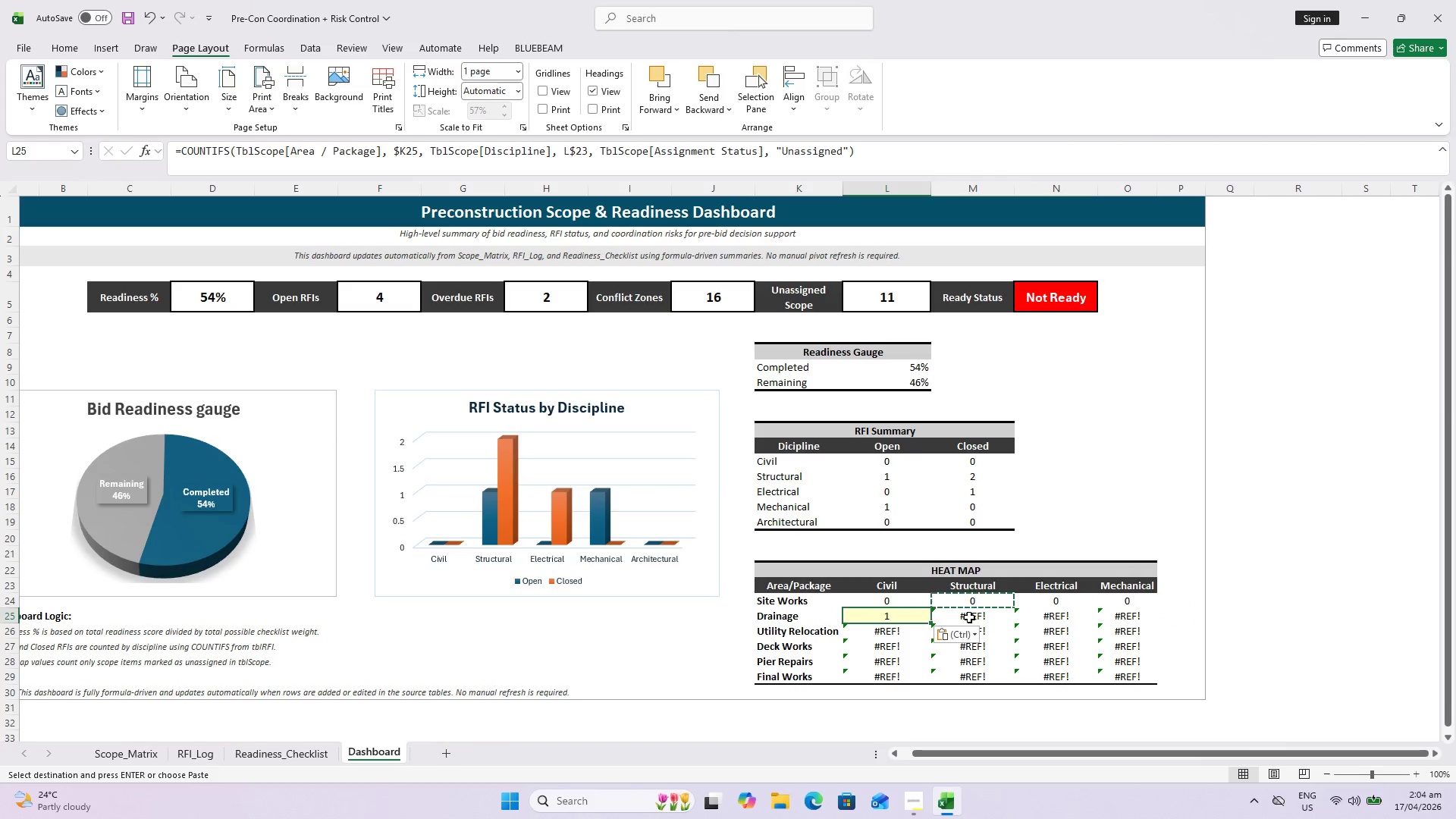 
key(Control+ControlLeft)
 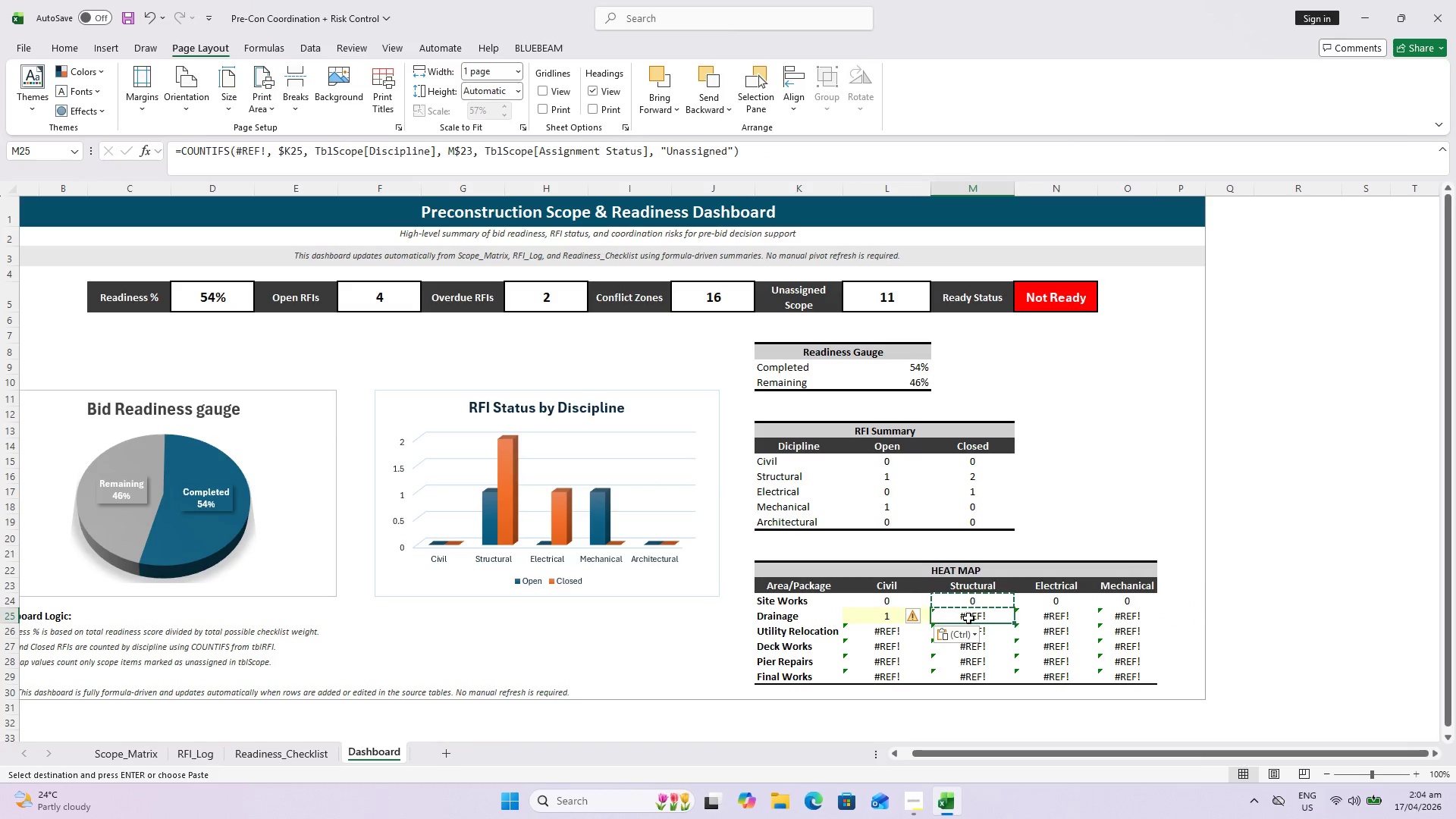 
key(Control+V)
 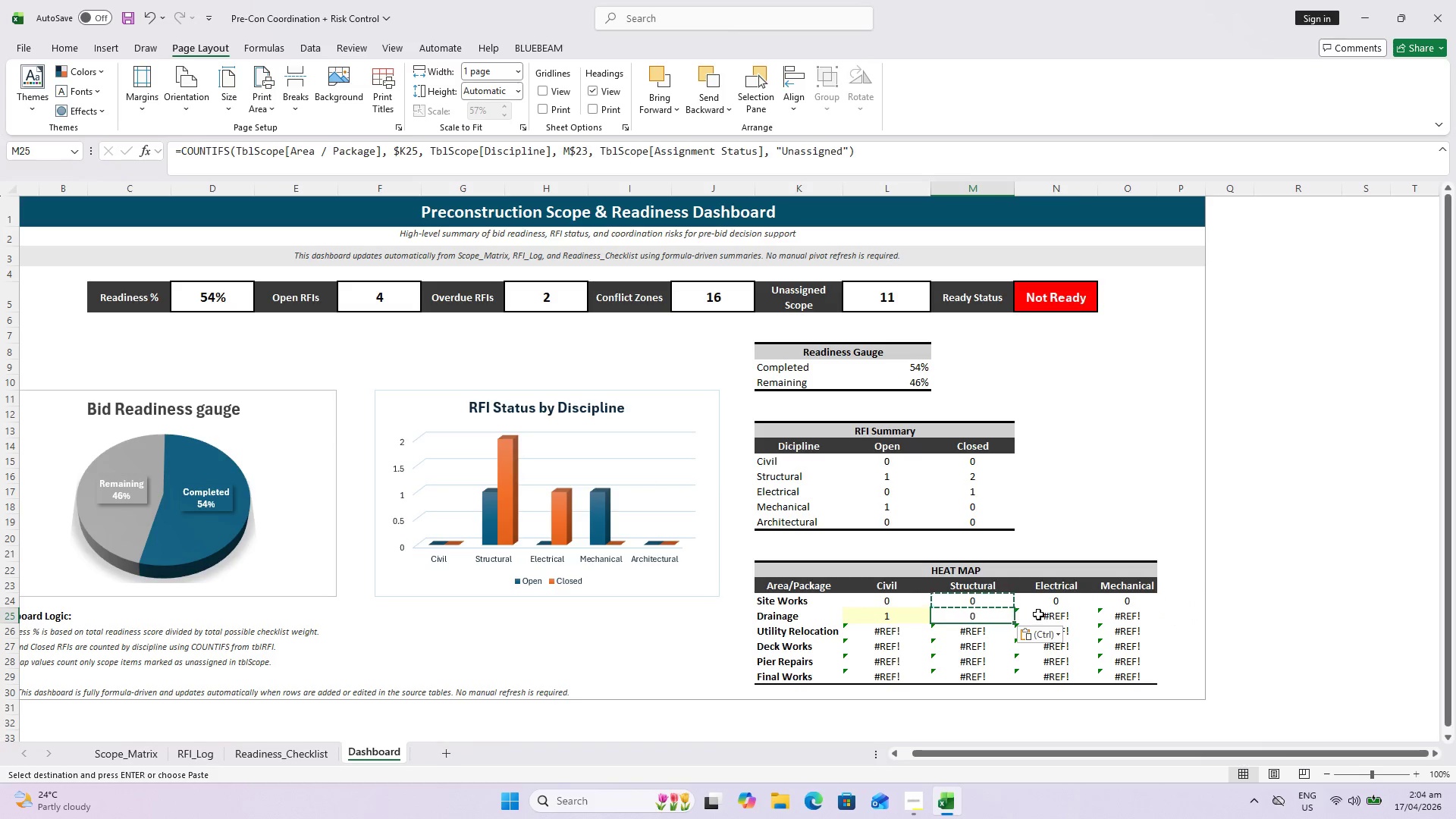 
key(Control+ControlLeft)
 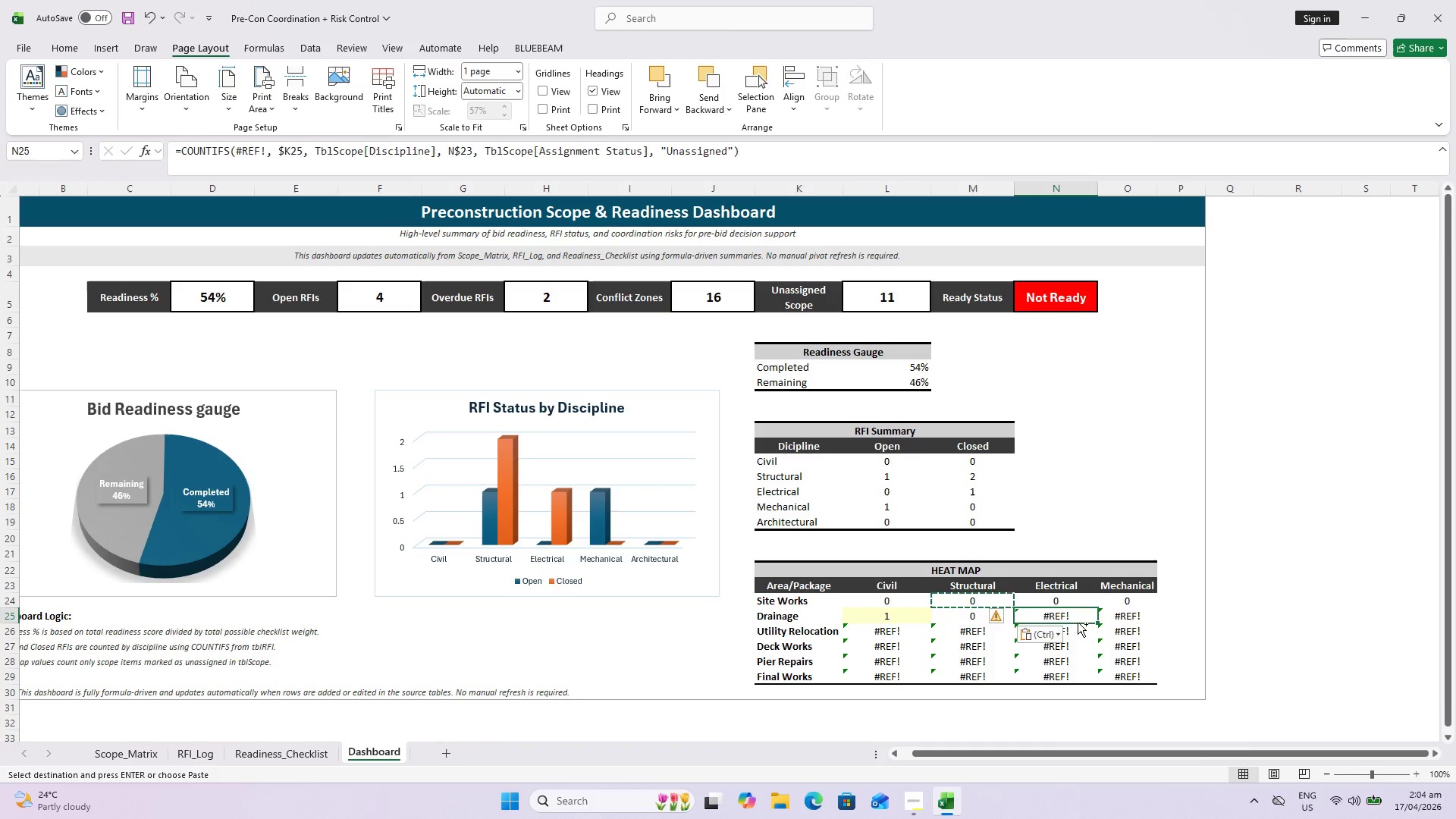 
key(Control+V)
 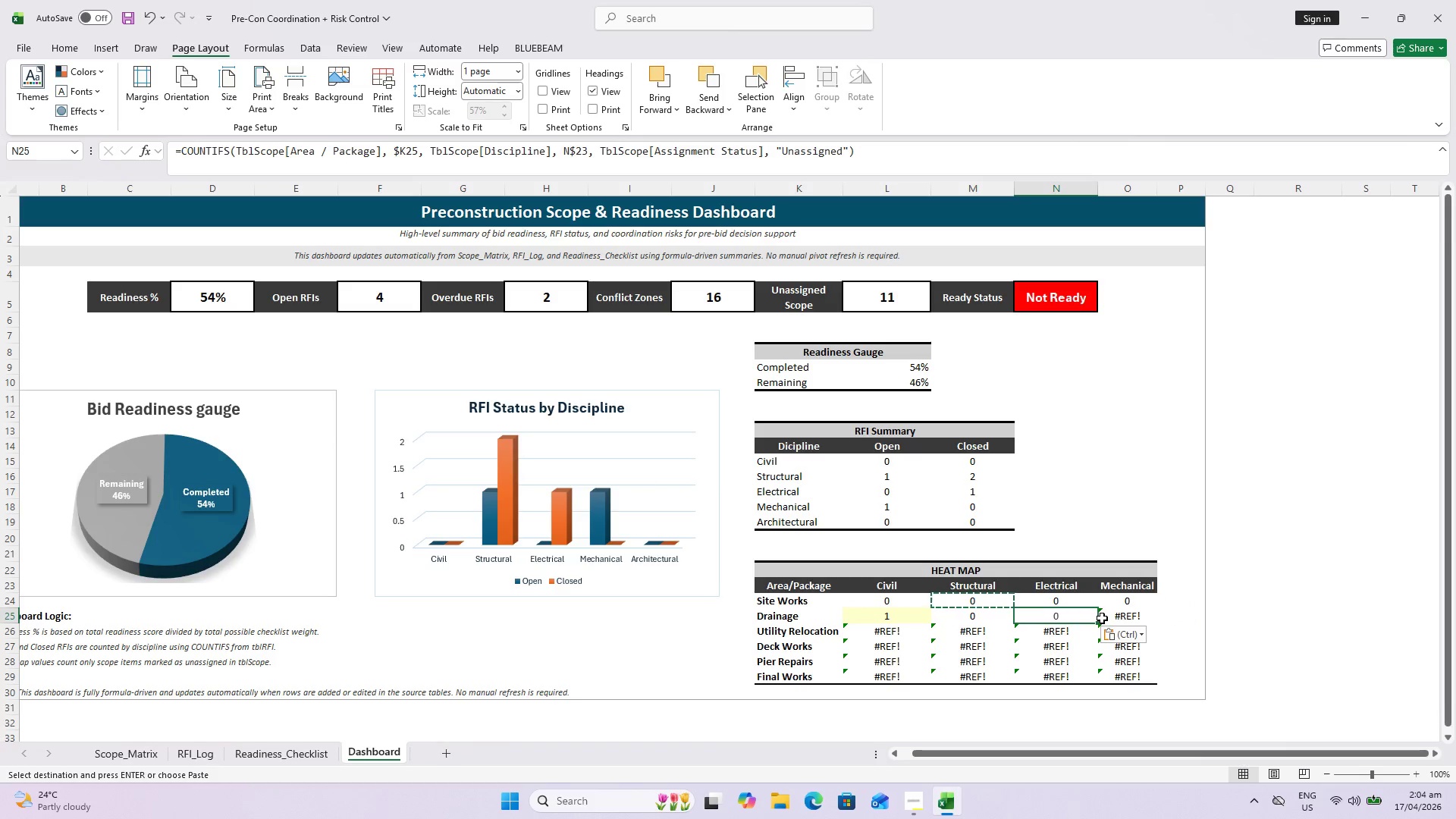 
left_click([1102, 618])
 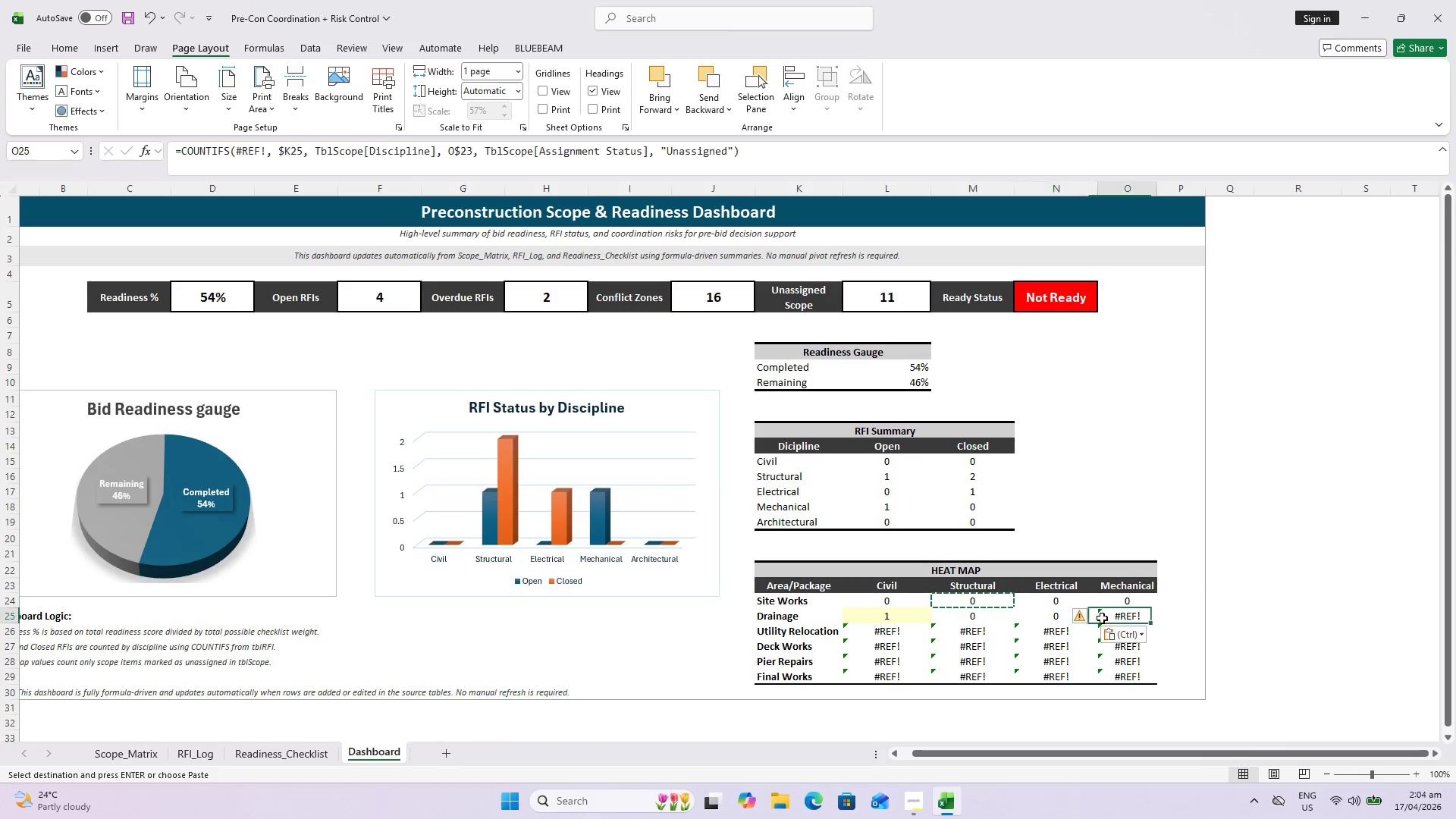 
key(Control+ControlLeft)
 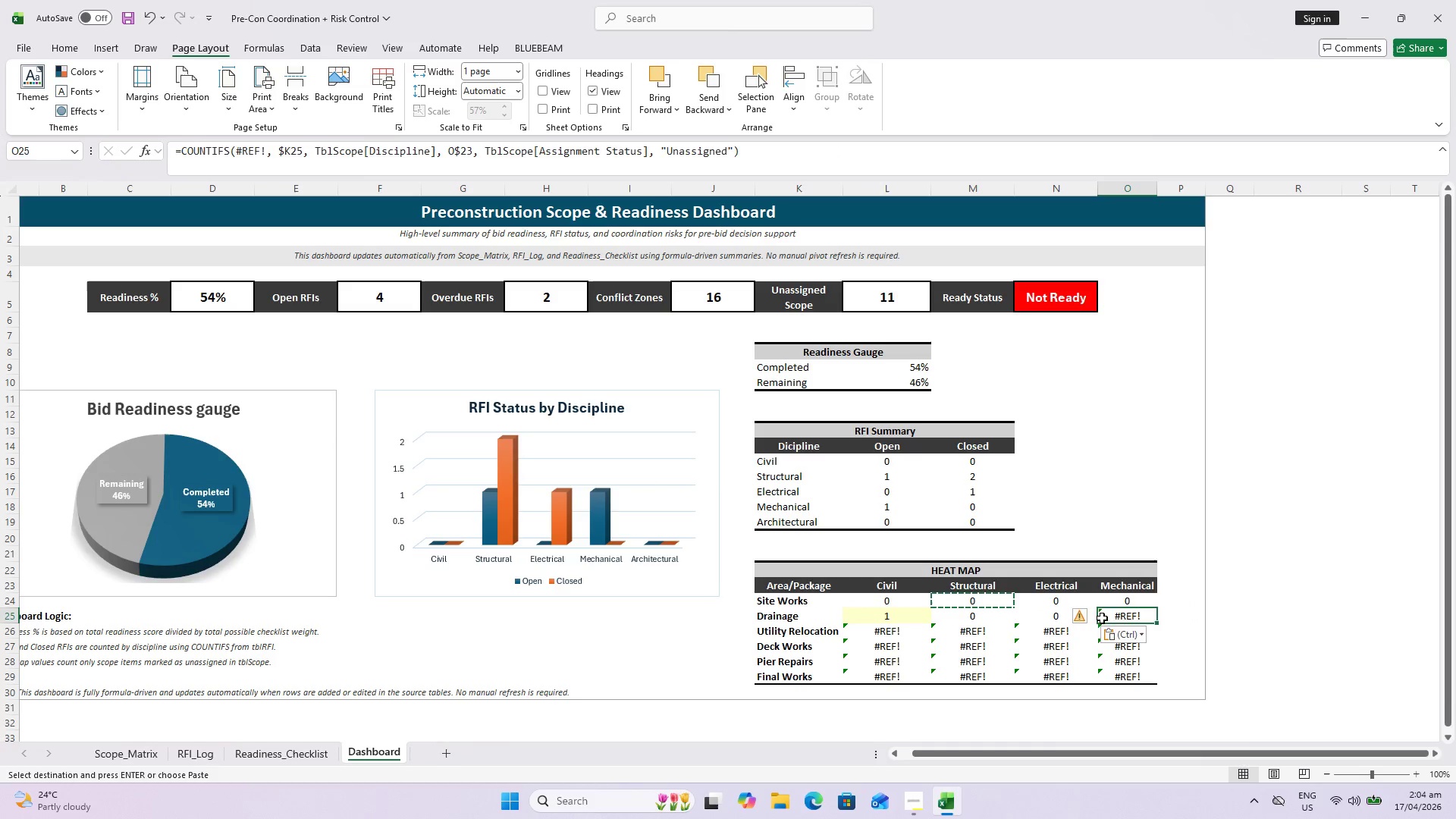 
key(Control+V)
 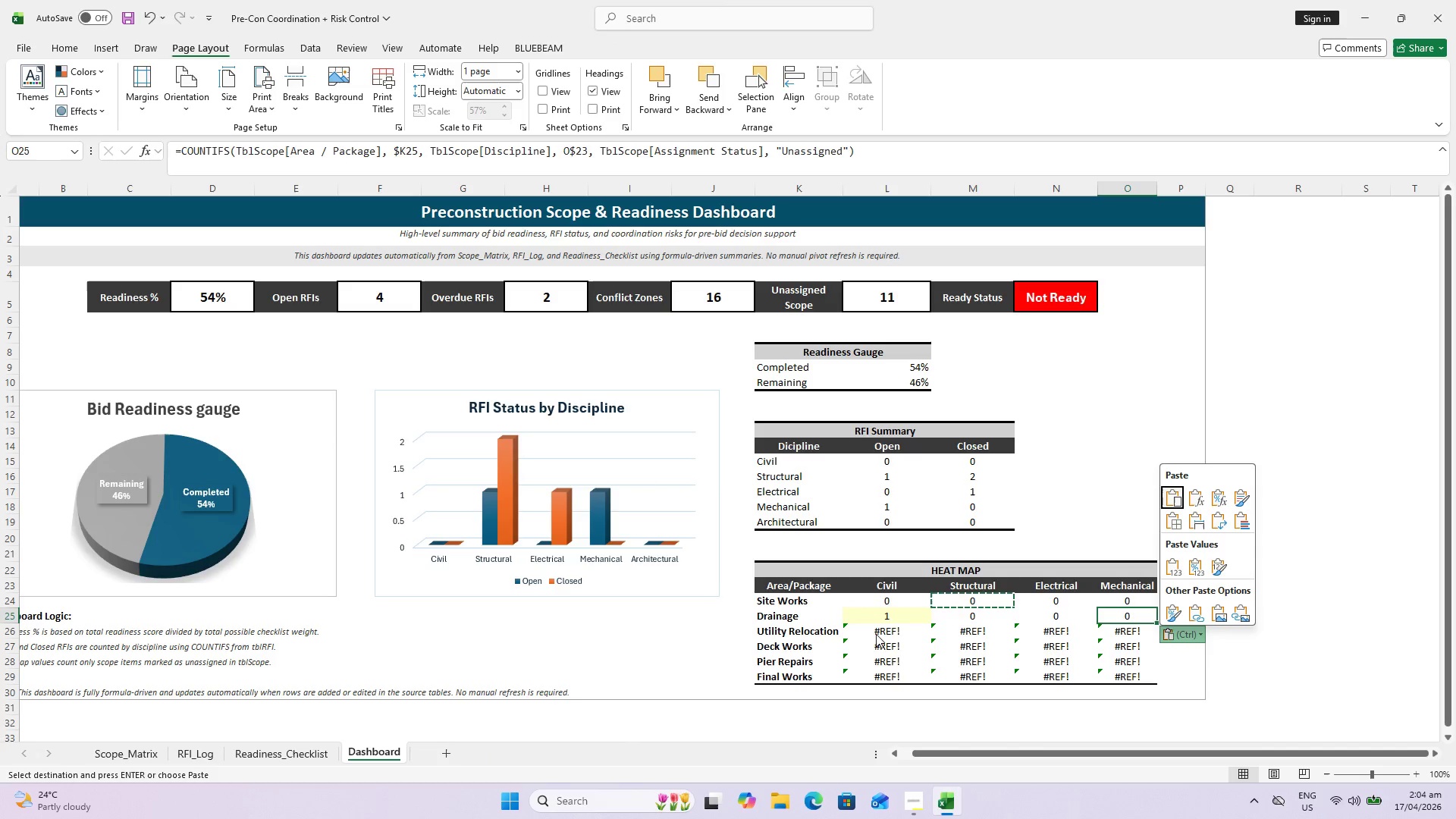 
left_click([877, 626])
 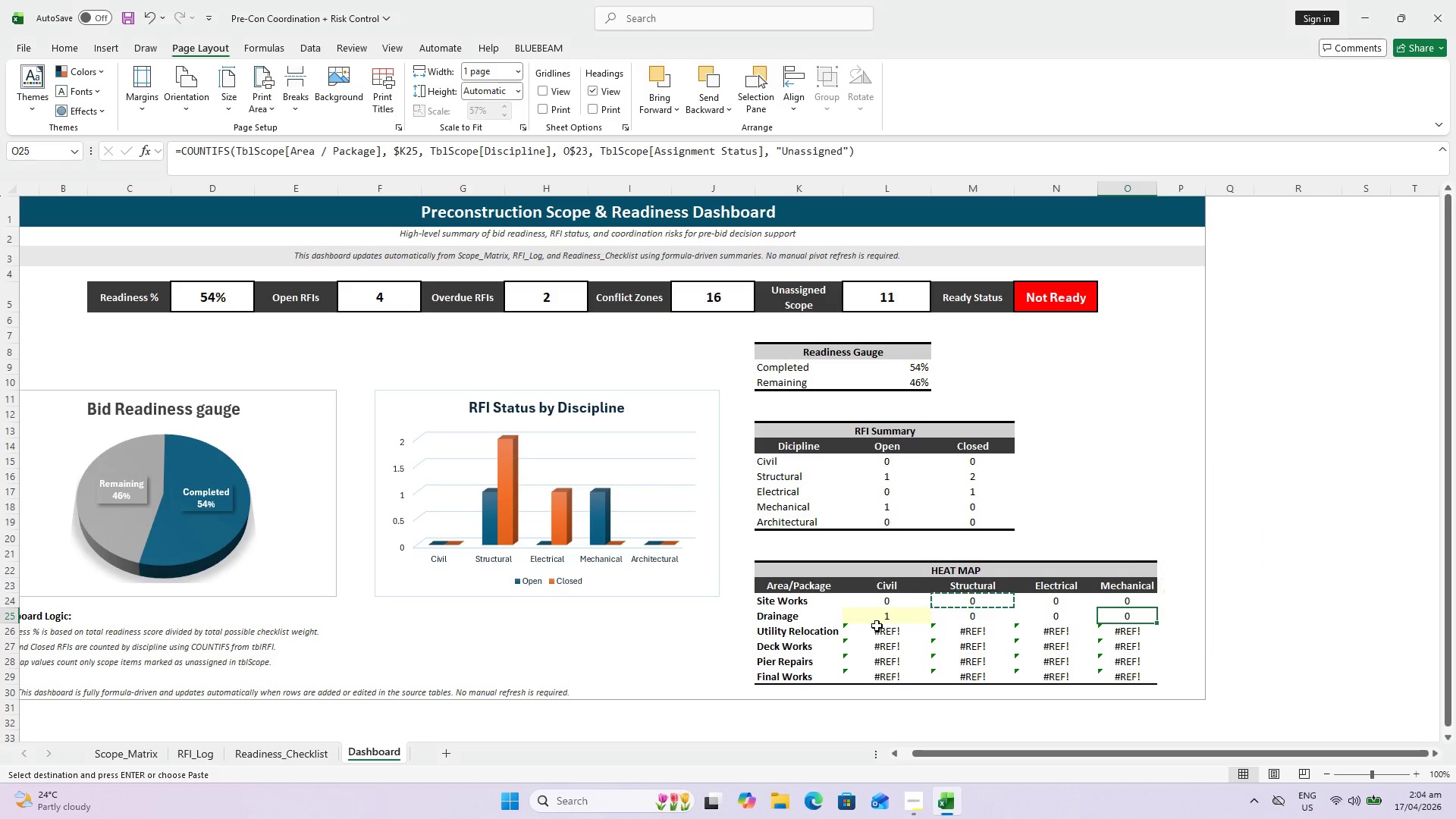 
key(Control+ControlLeft)
 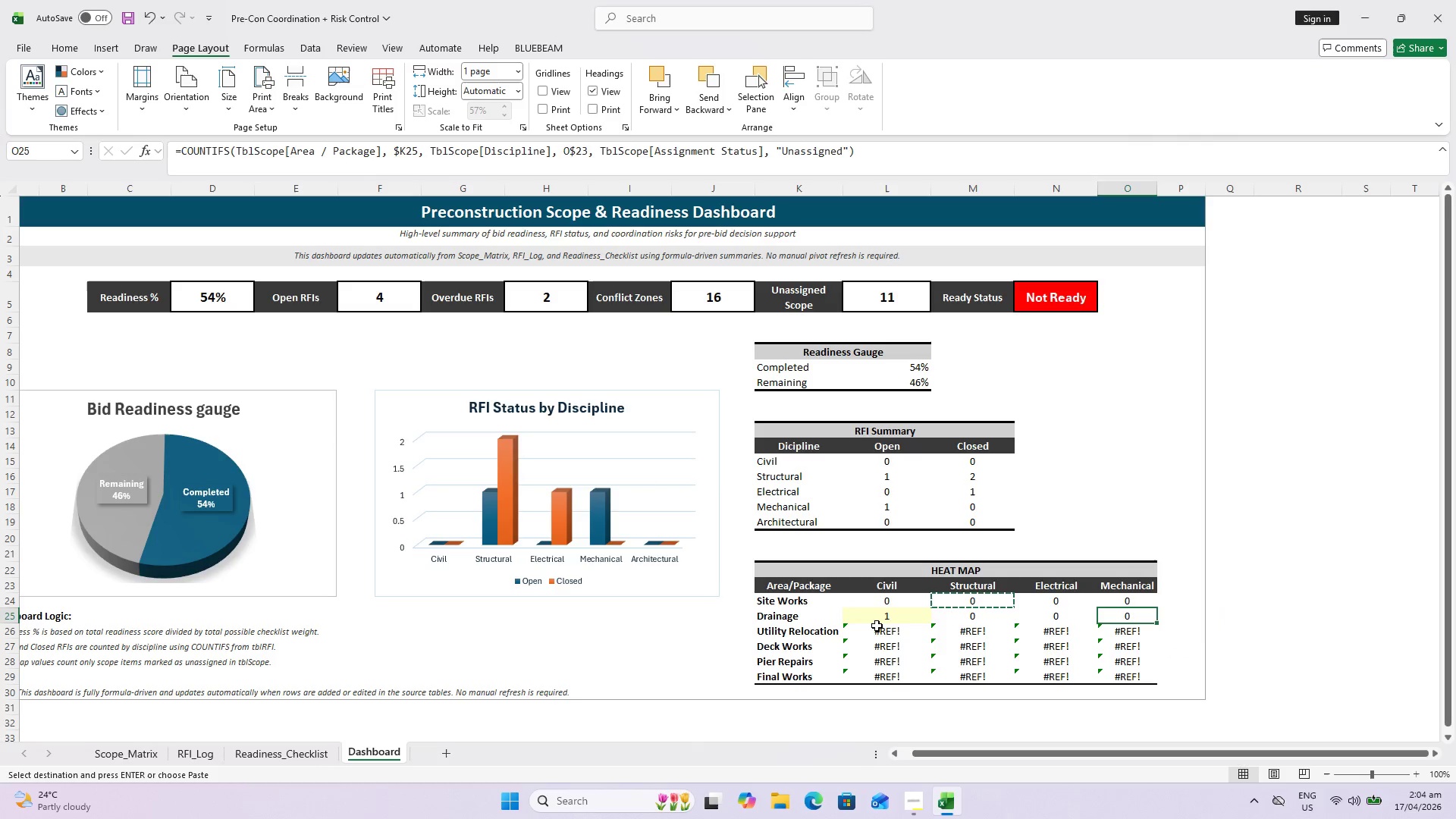 
key(Control+V)
 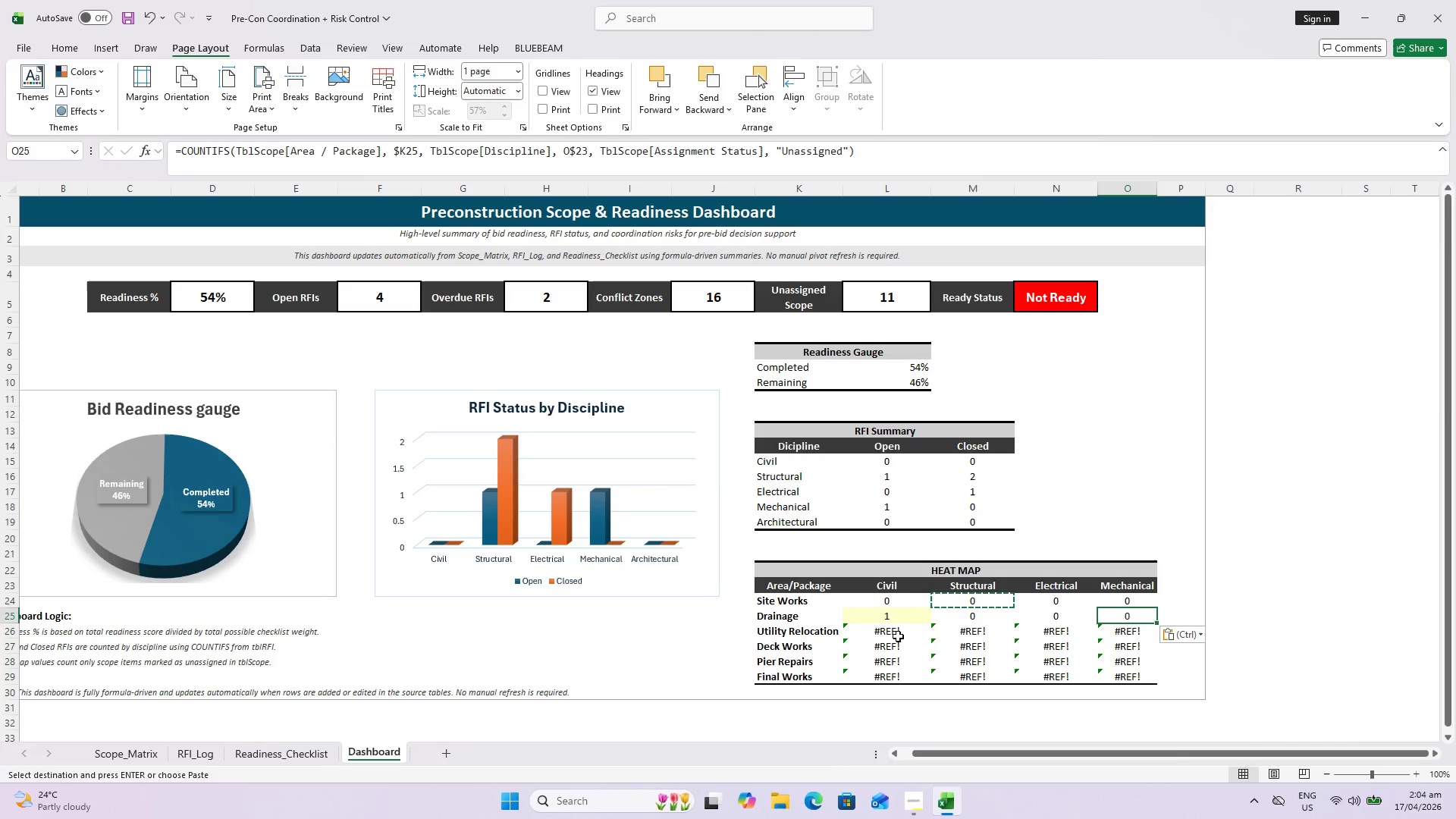 
left_click([891, 632])
 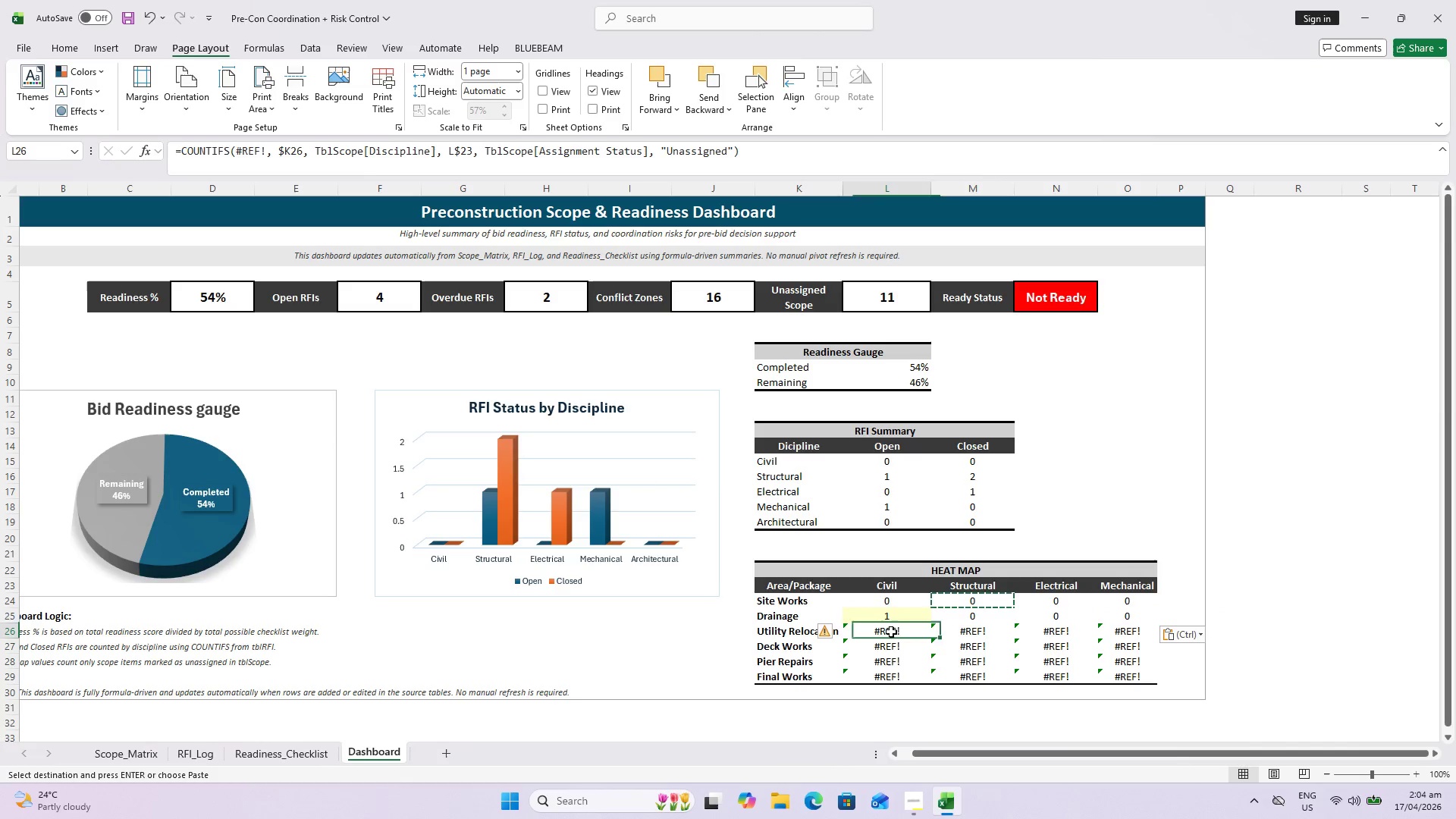 
key(Control+ControlLeft)
 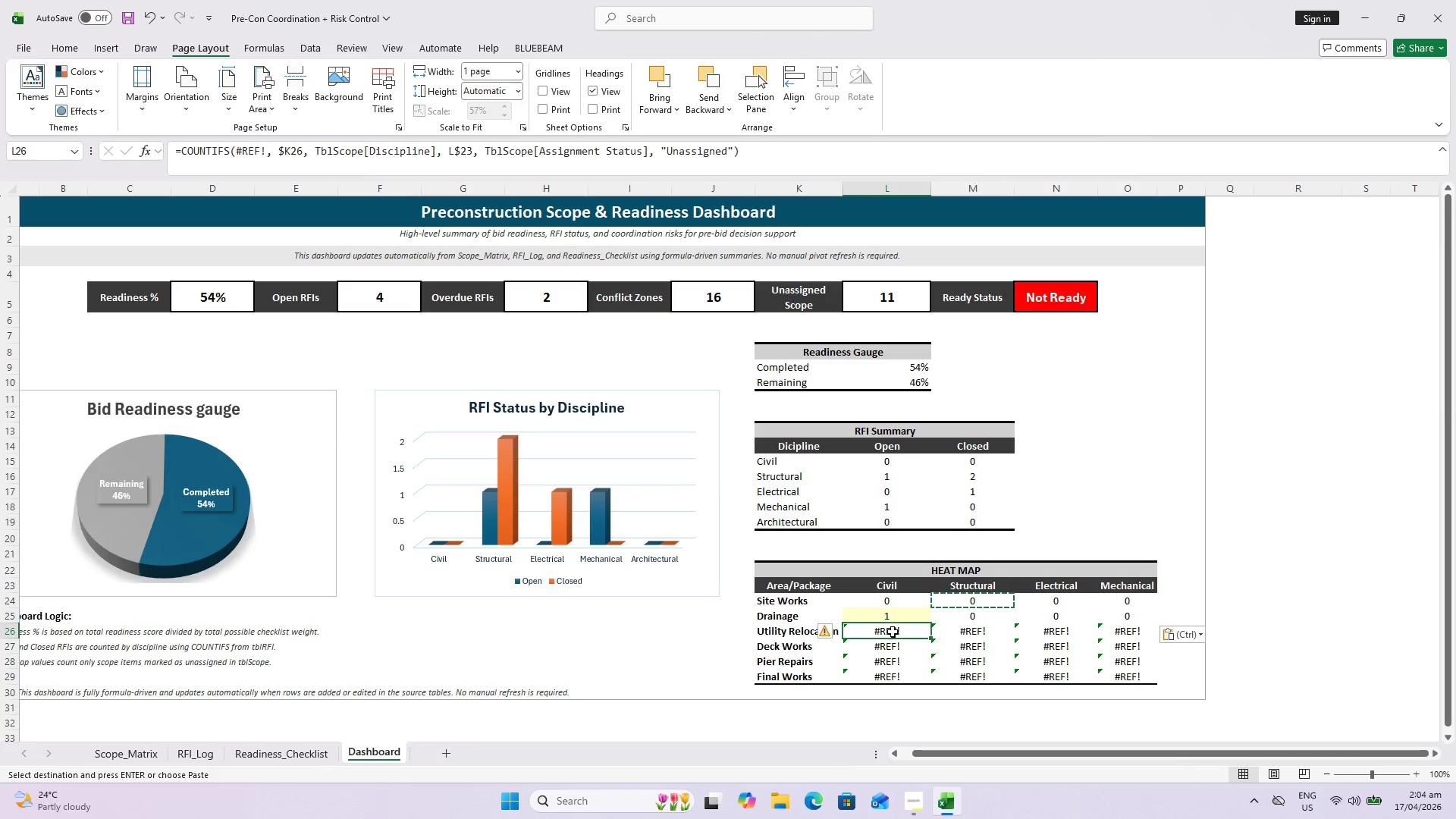 
key(Control+V)
 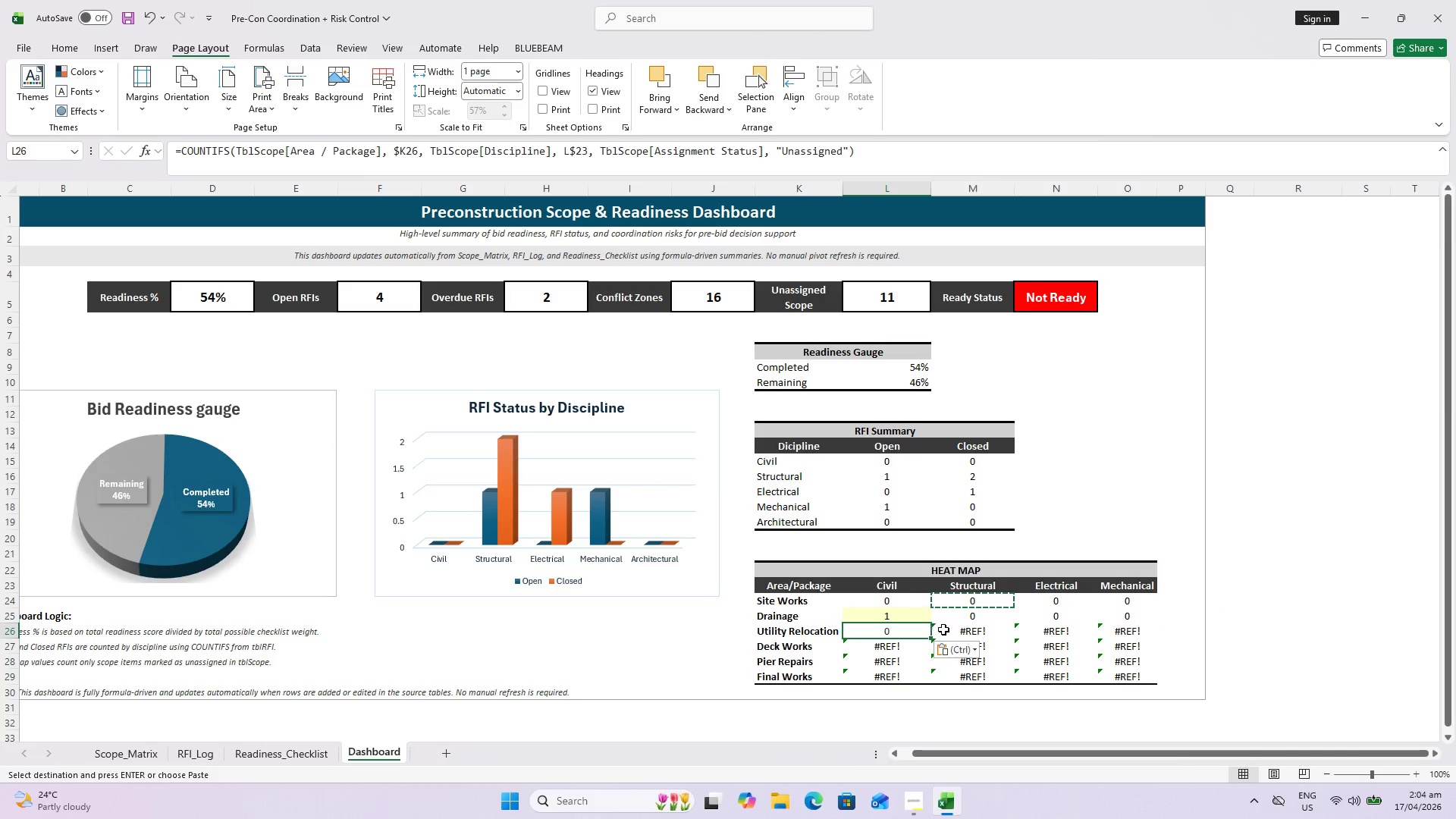 
left_click([944, 629])
 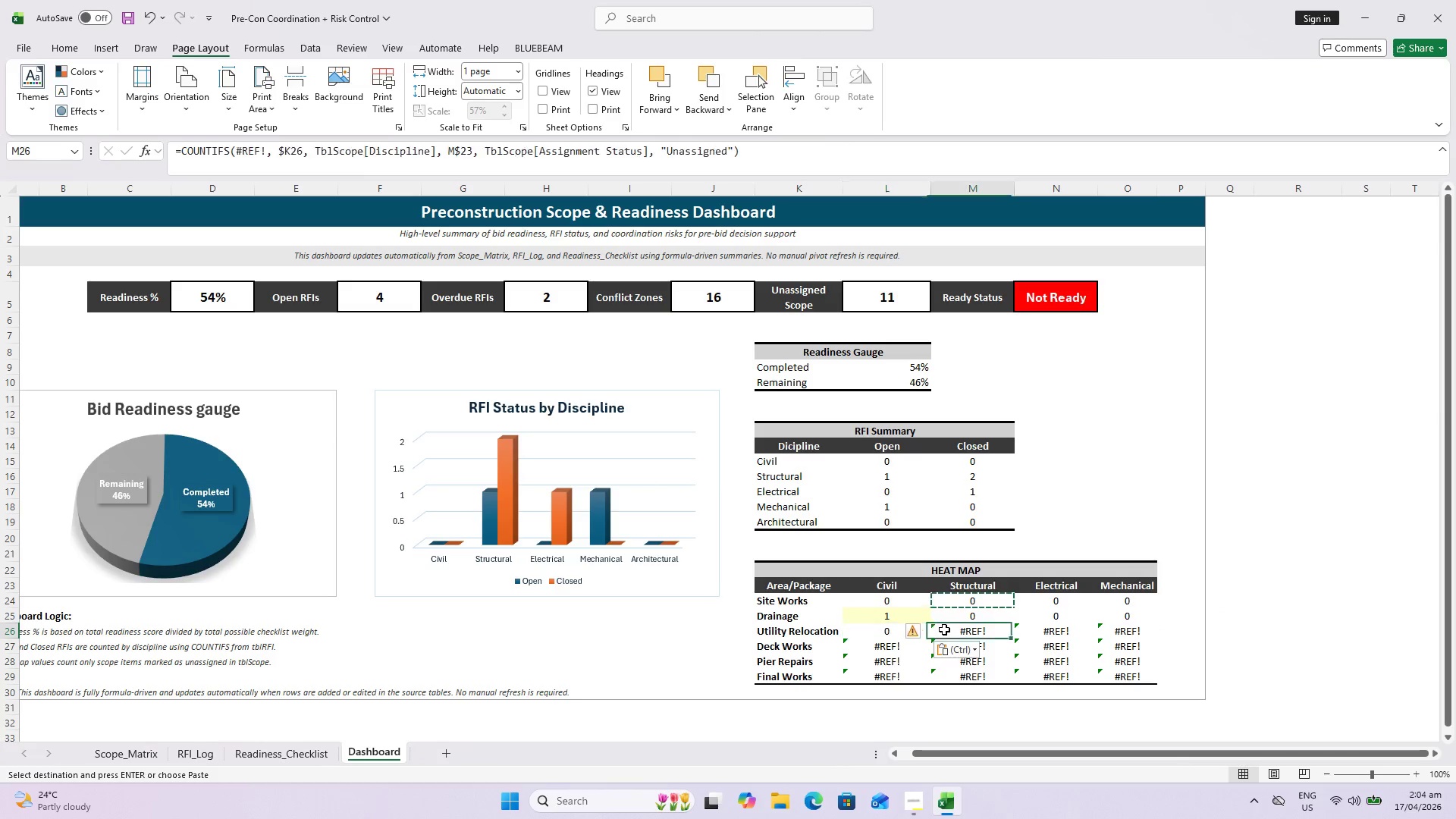 
key(Control+ControlLeft)
 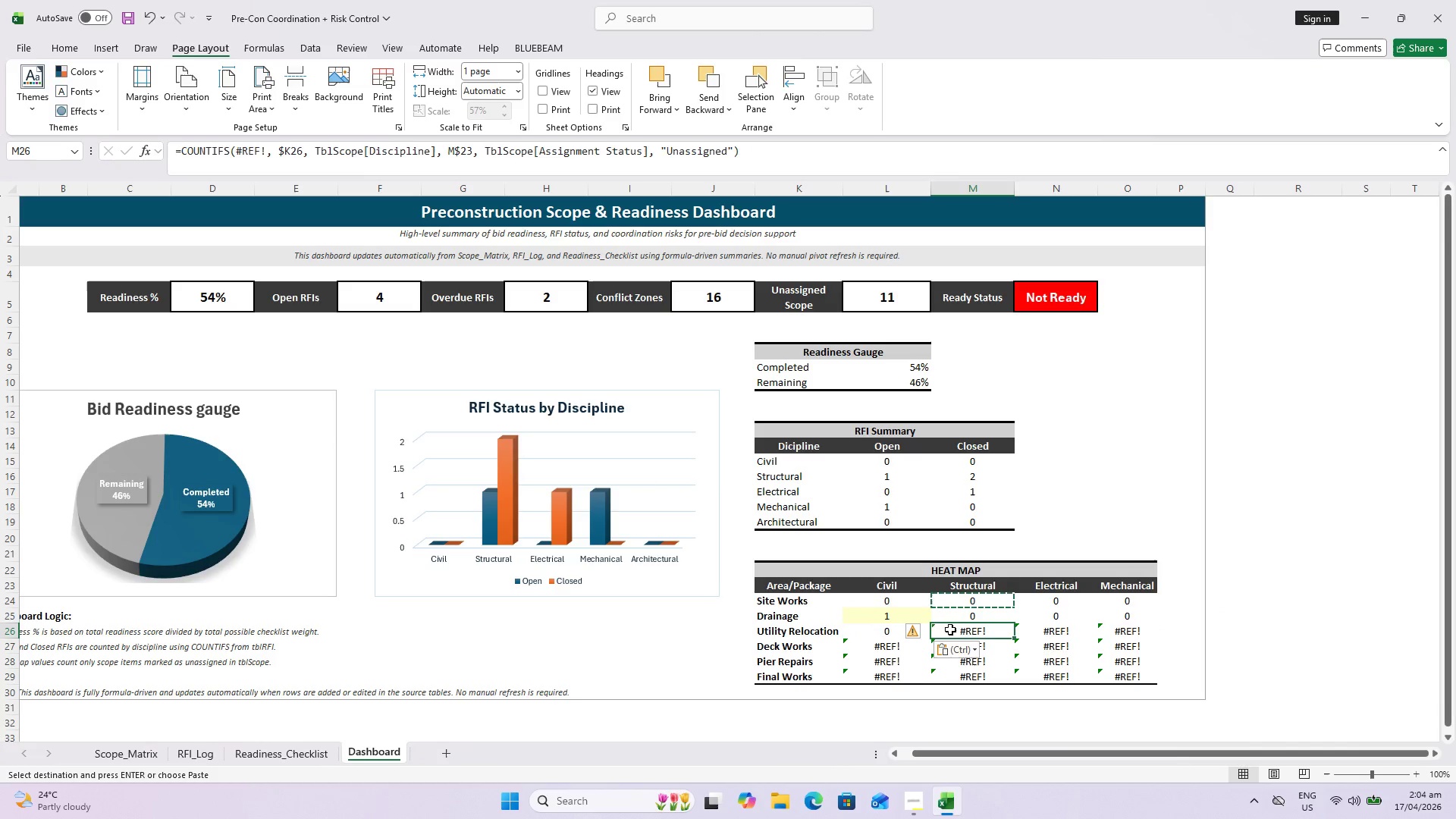 
key(Control+V)
 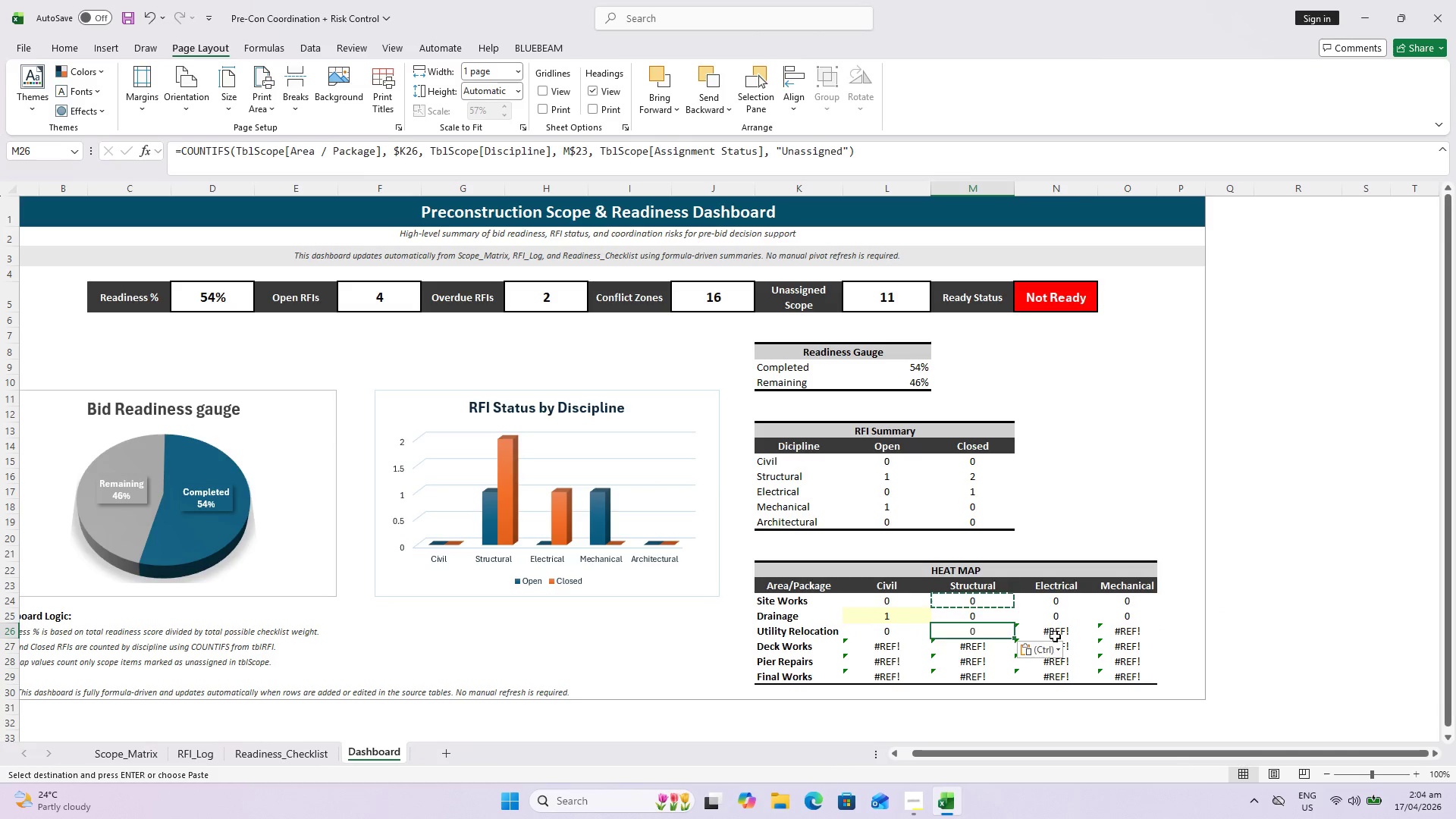 
left_click([1056, 635])
 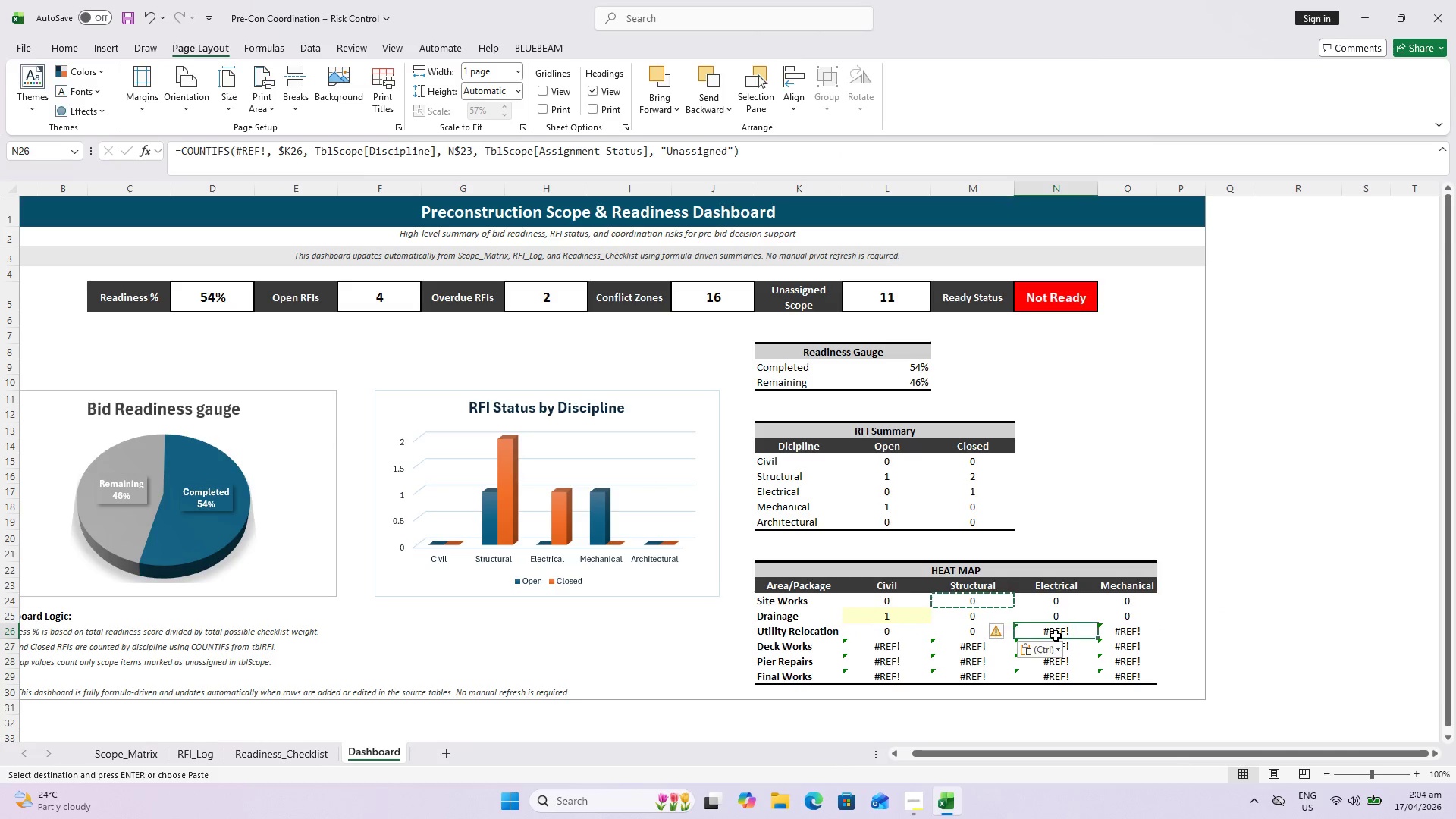 
key(Control+ControlLeft)
 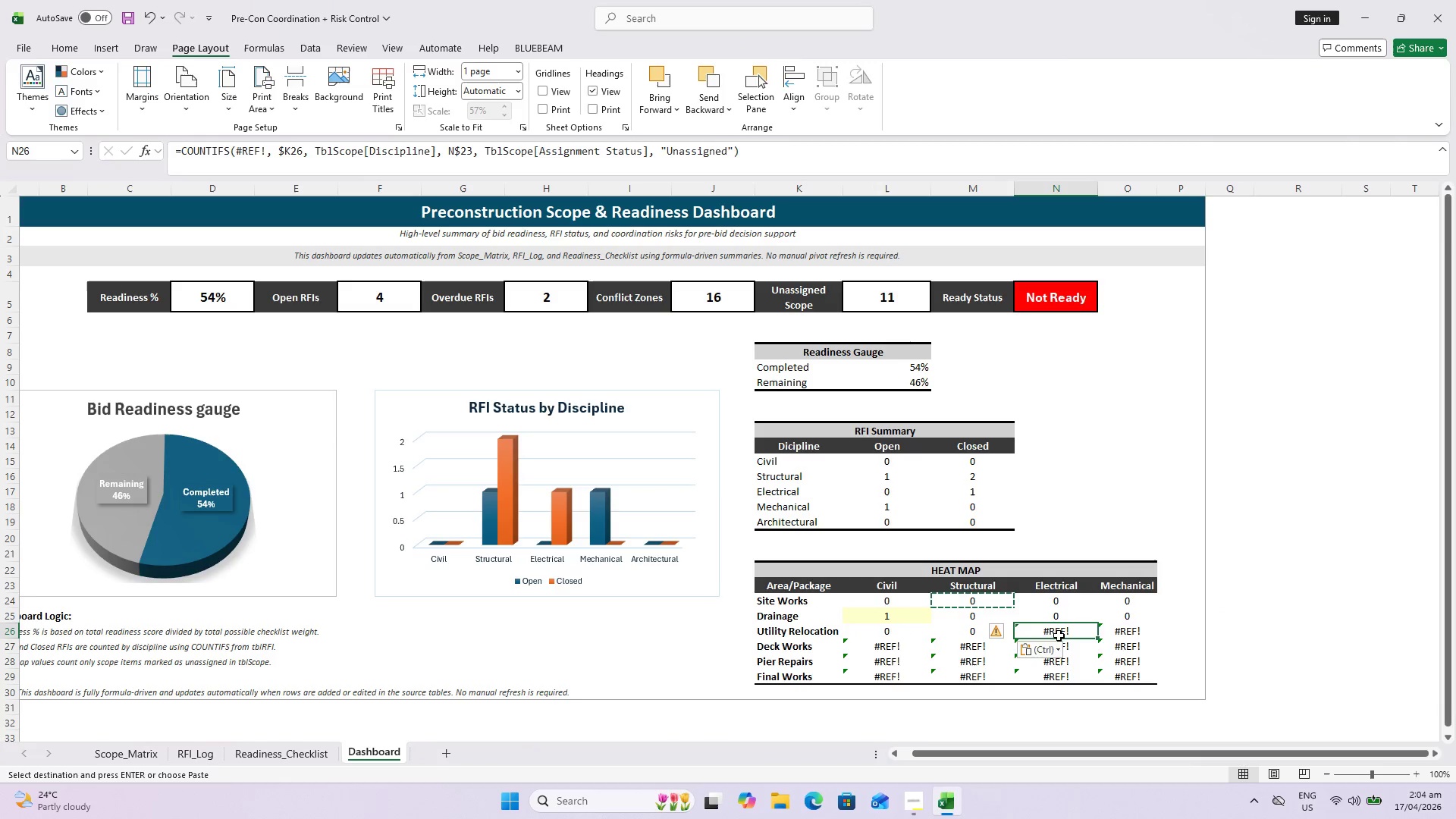 
key(Control+V)
 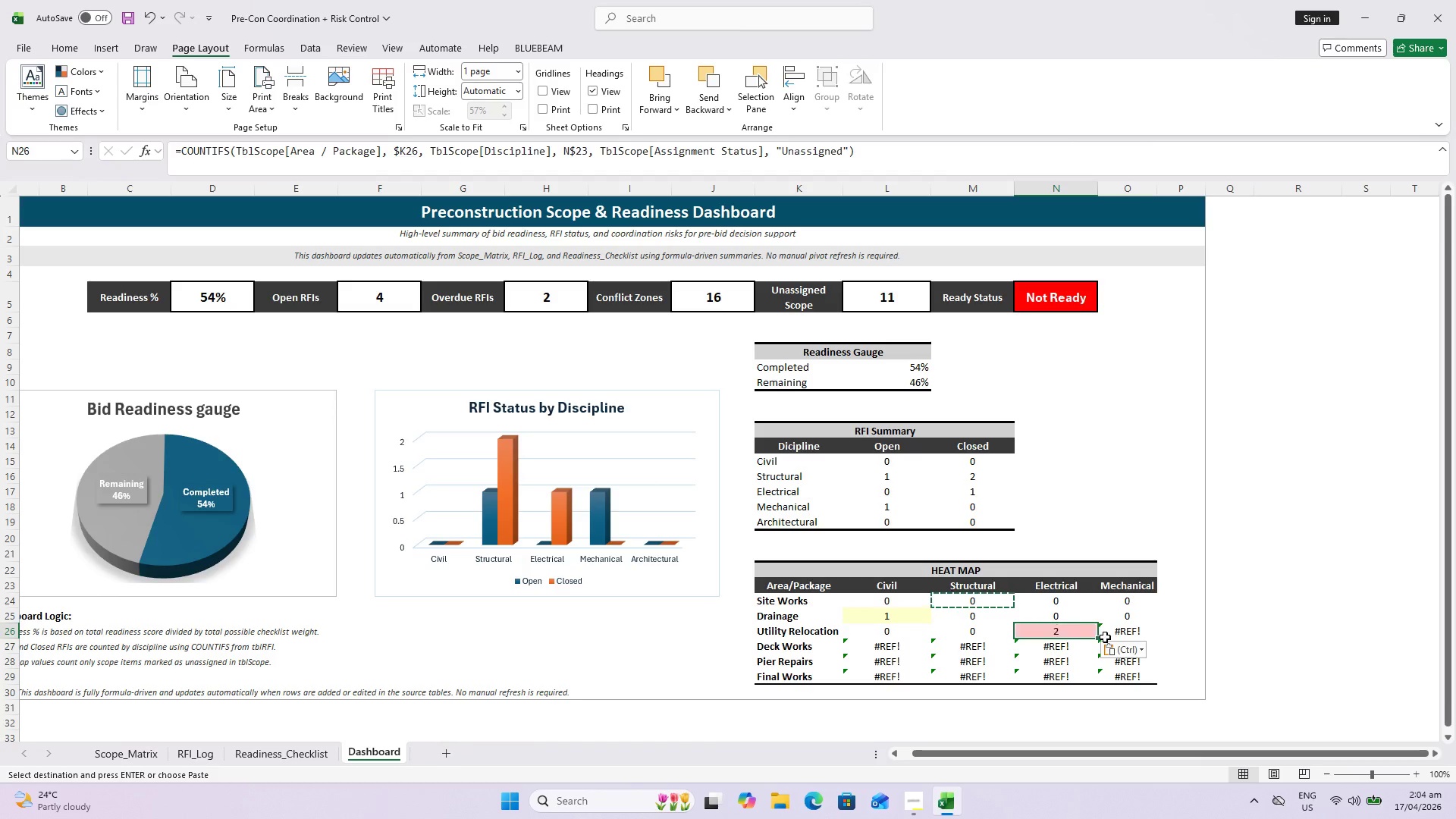 
left_click([1105, 636])
 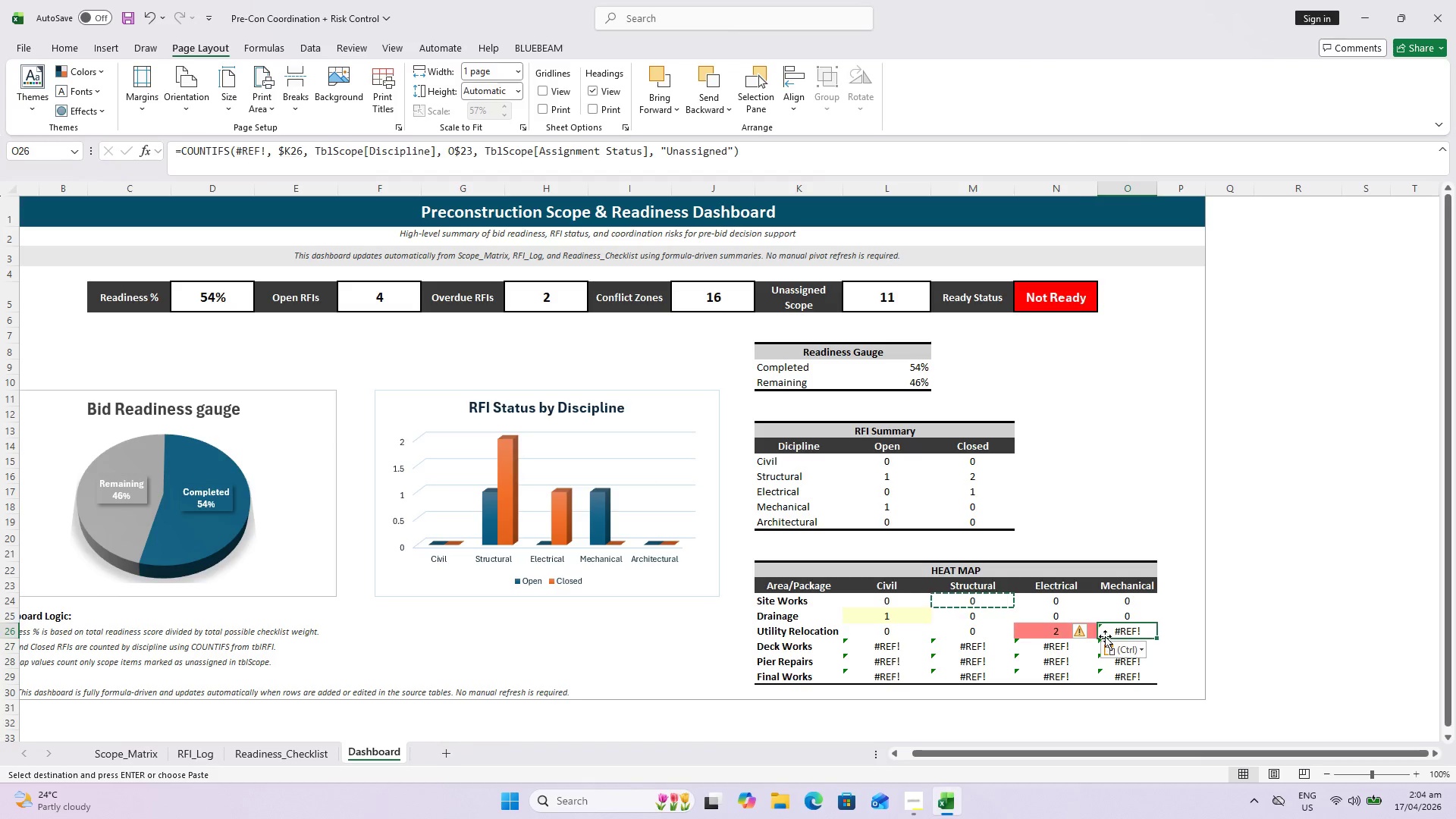 
key(Control+ControlLeft)
 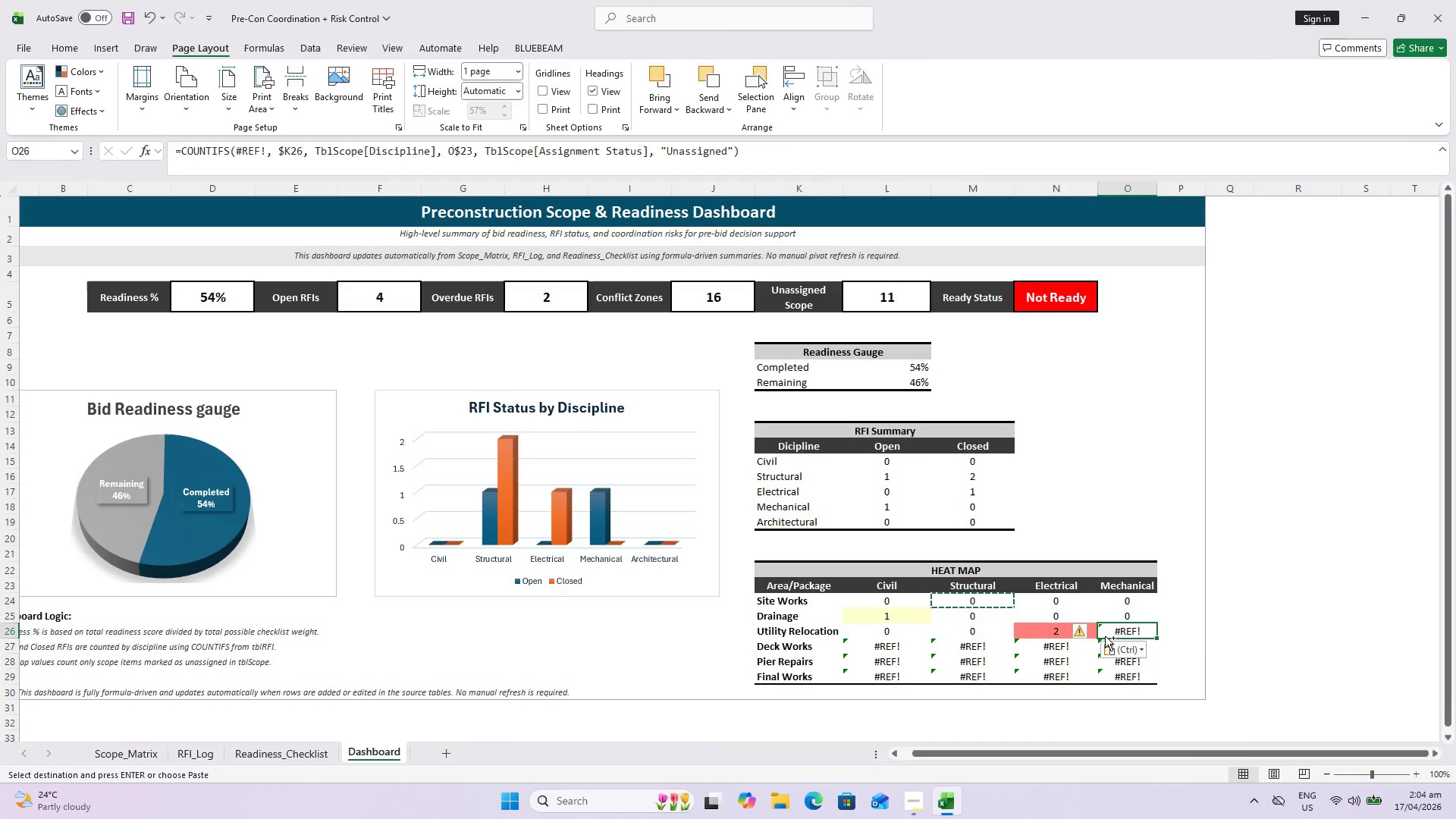 
key(Control+V)
 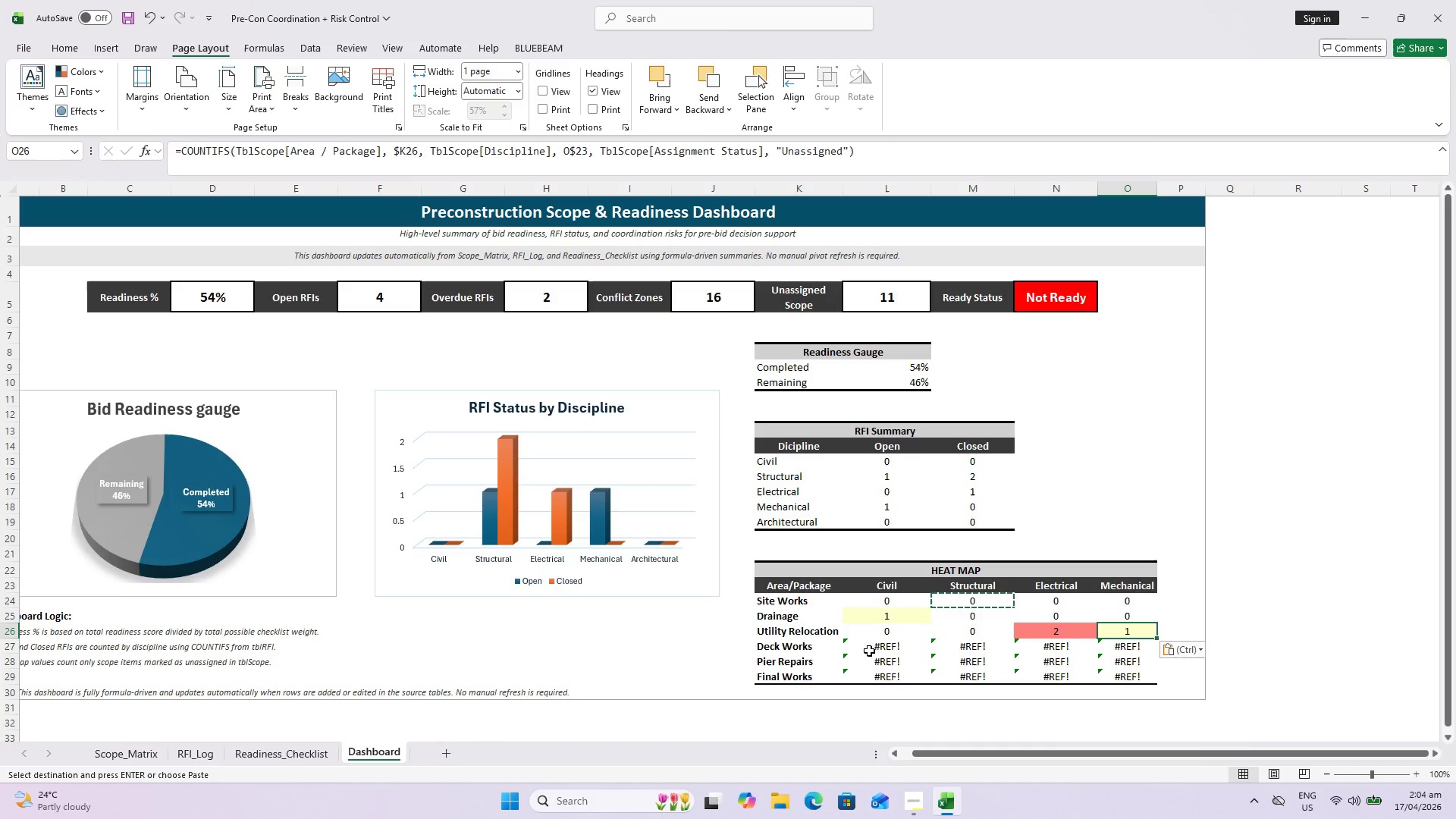 
left_click([880, 644])
 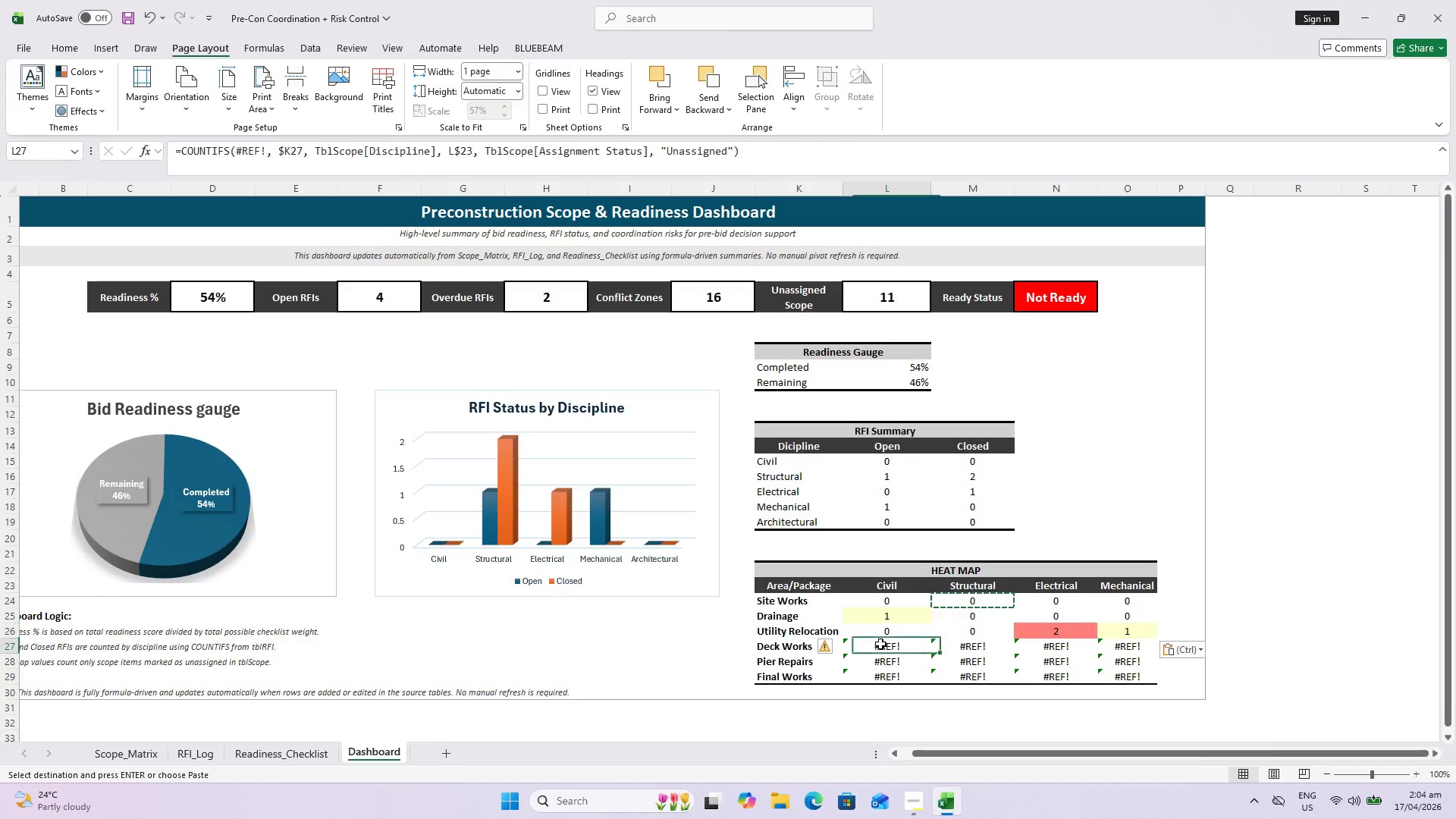 
key(Control+ControlLeft)
 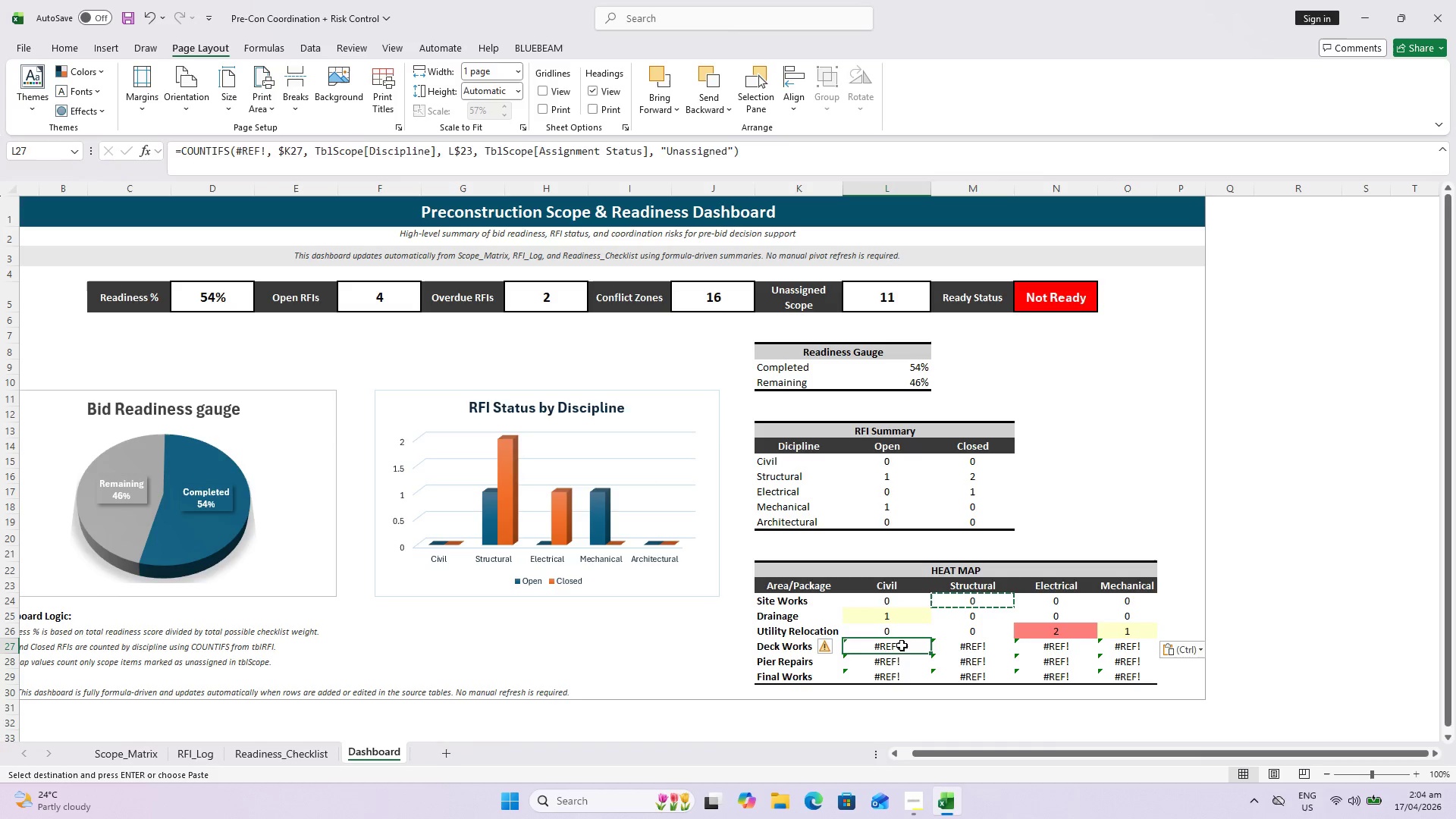 
key(Control+V)
 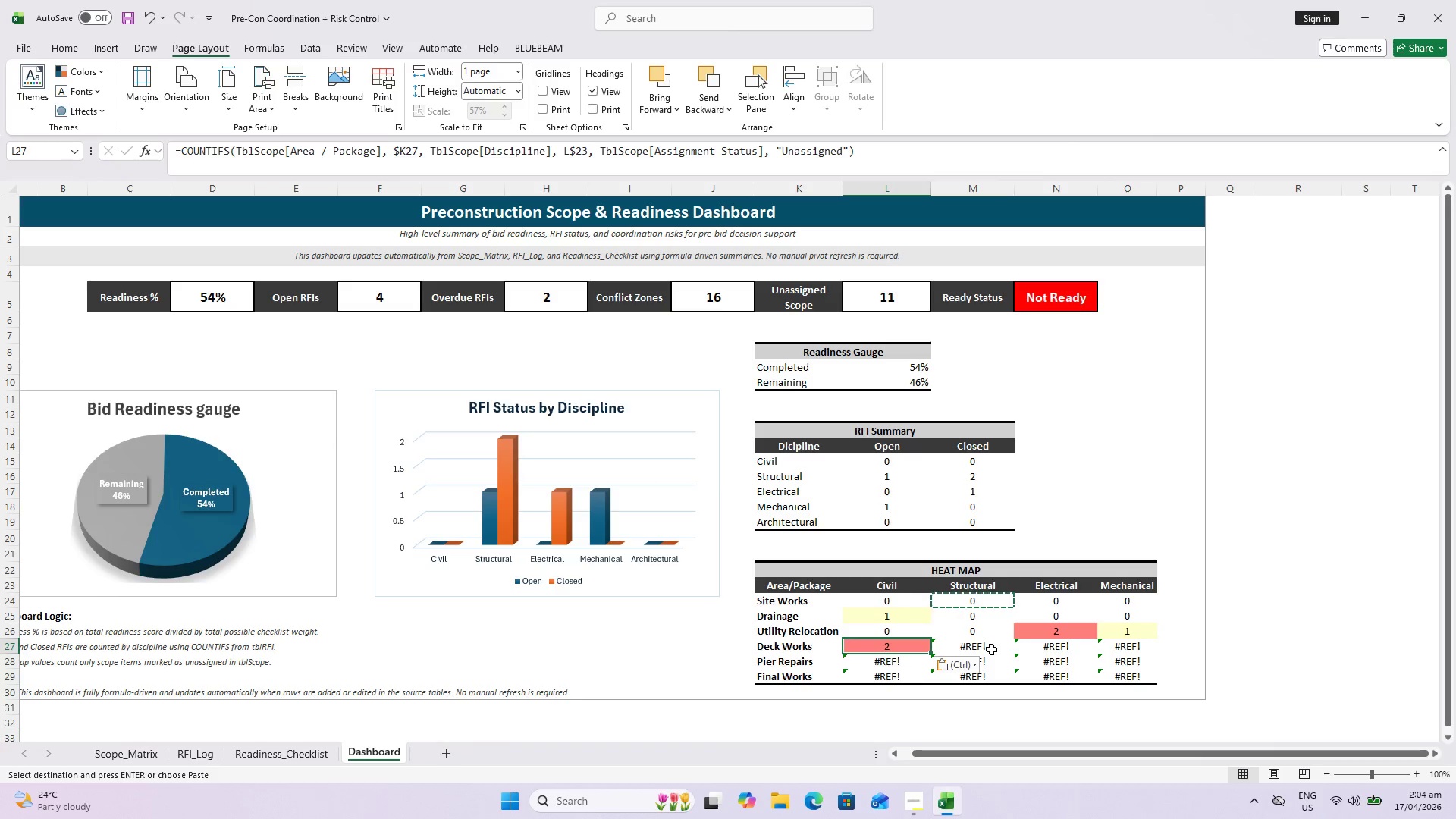 
left_click([974, 649])
 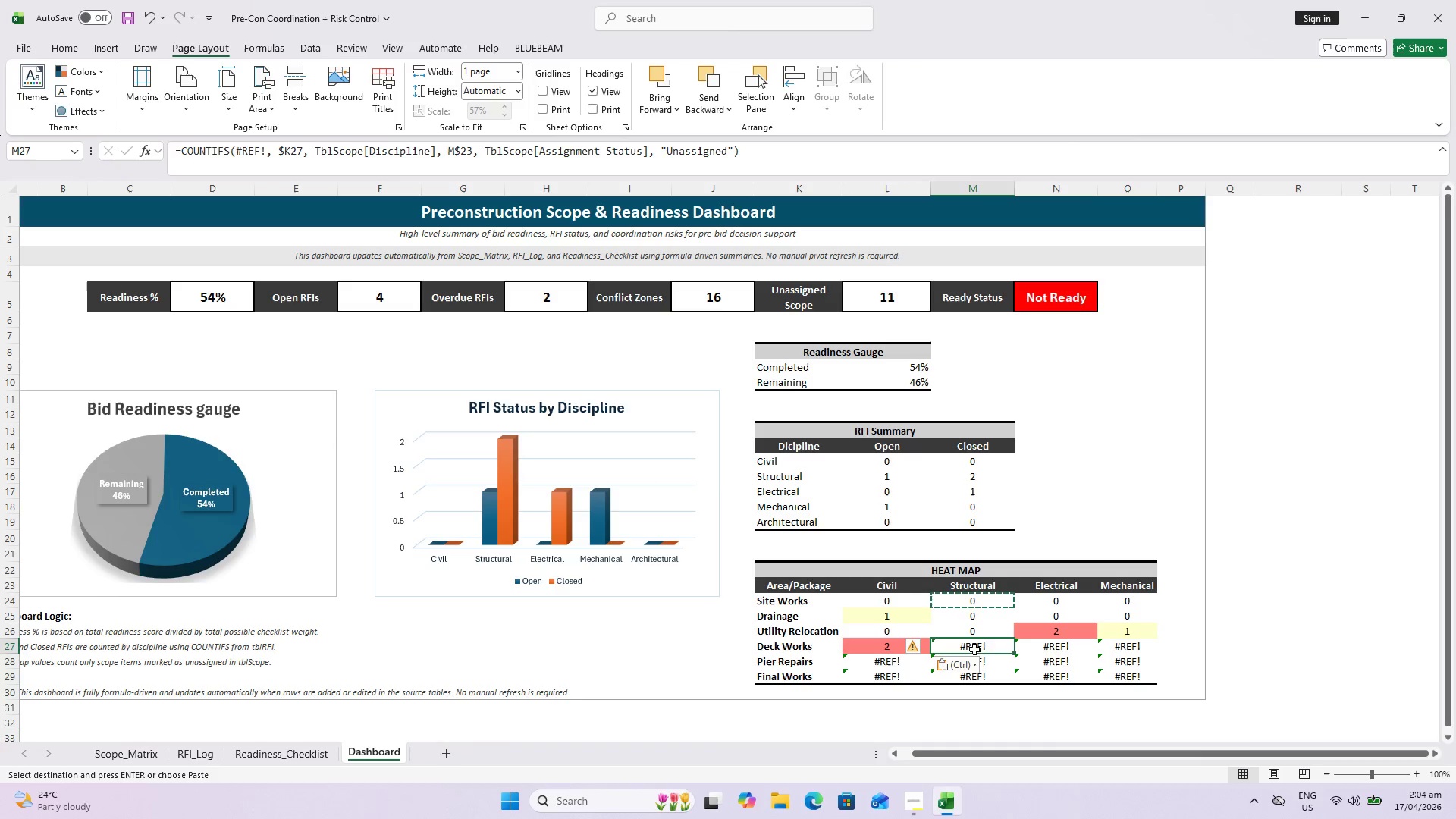 
key(Control+ControlLeft)
 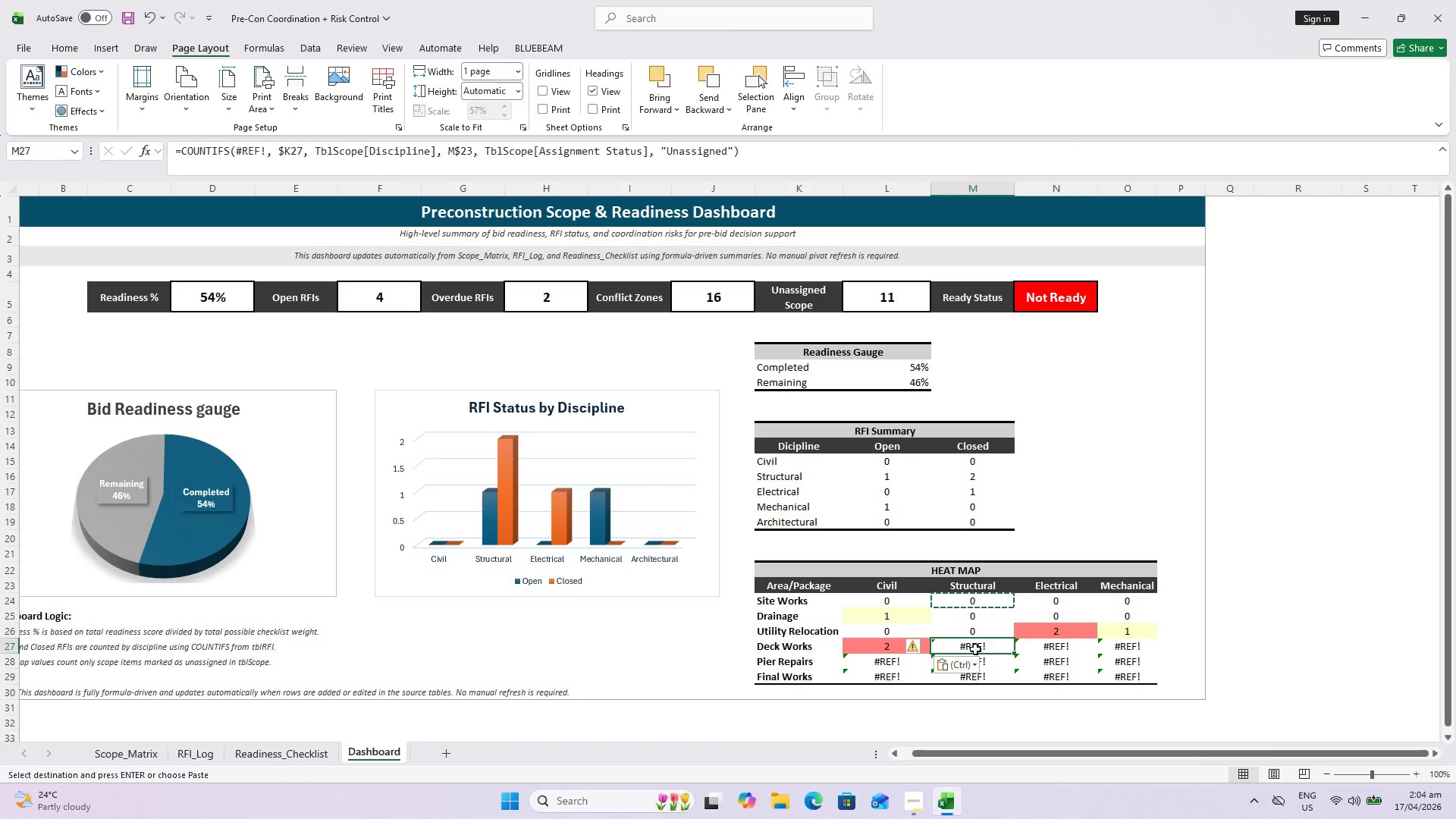 
key(Control+V)
 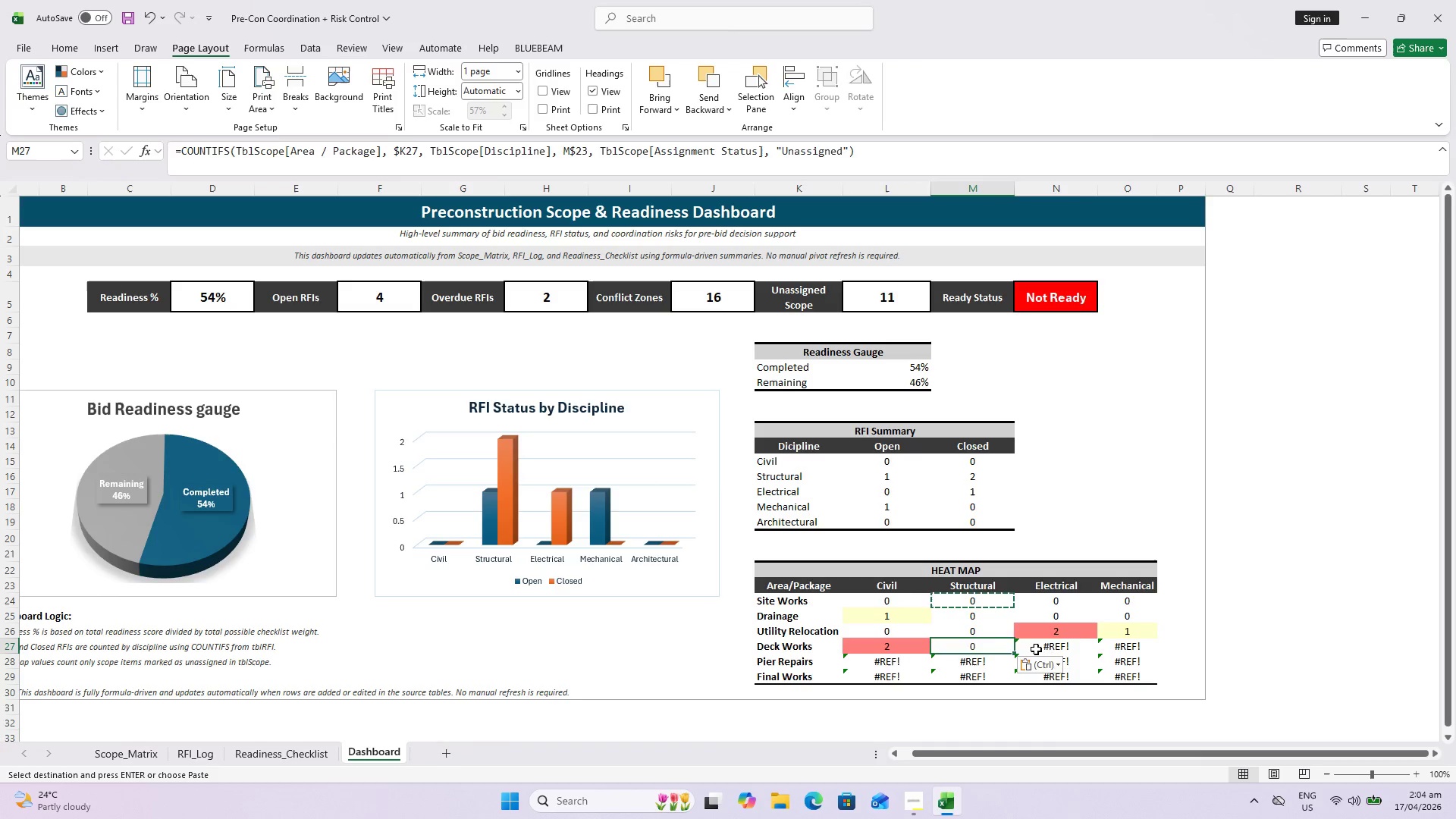 
left_click([1037, 648])
 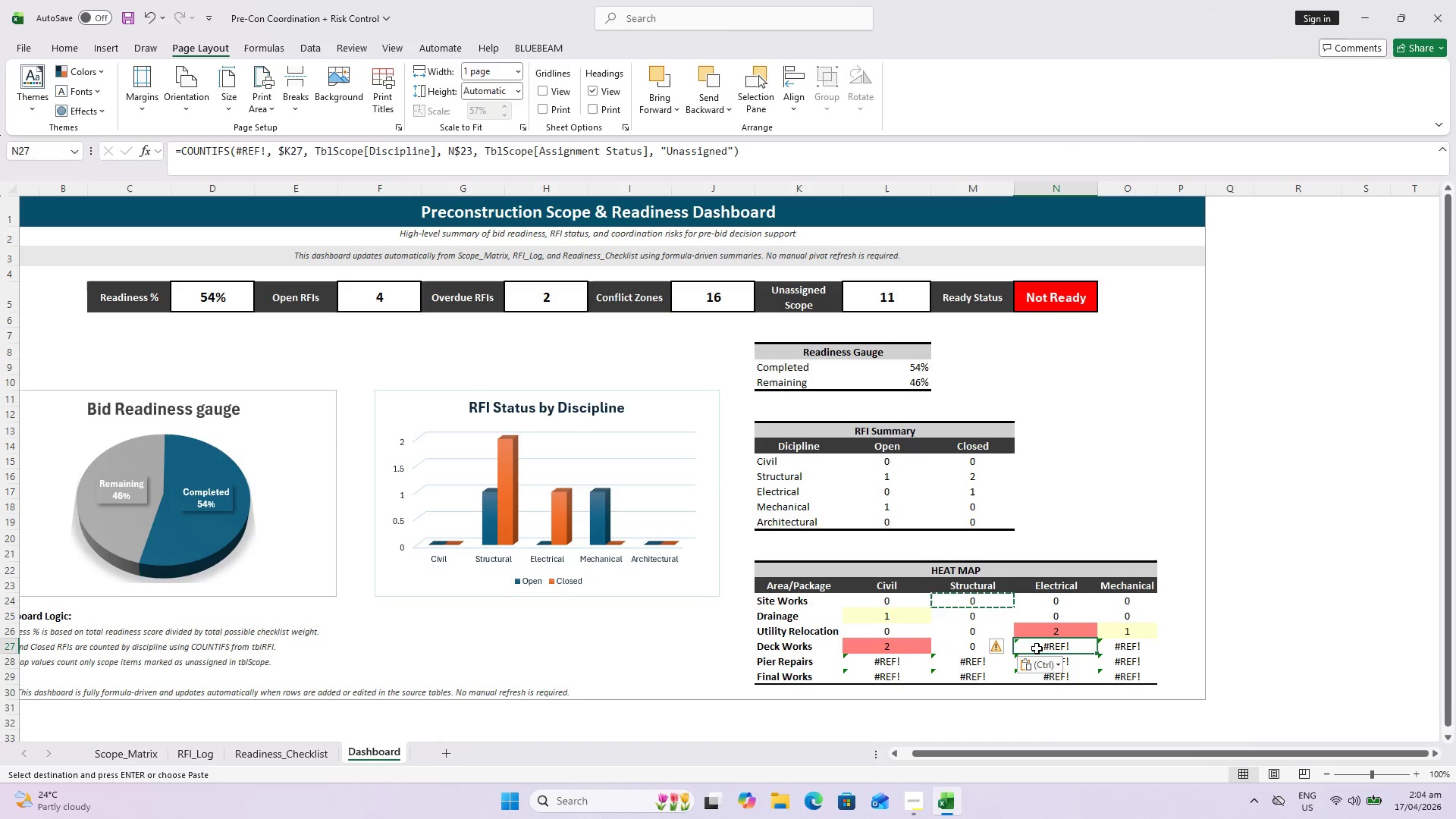 
key(Control+ControlLeft)
 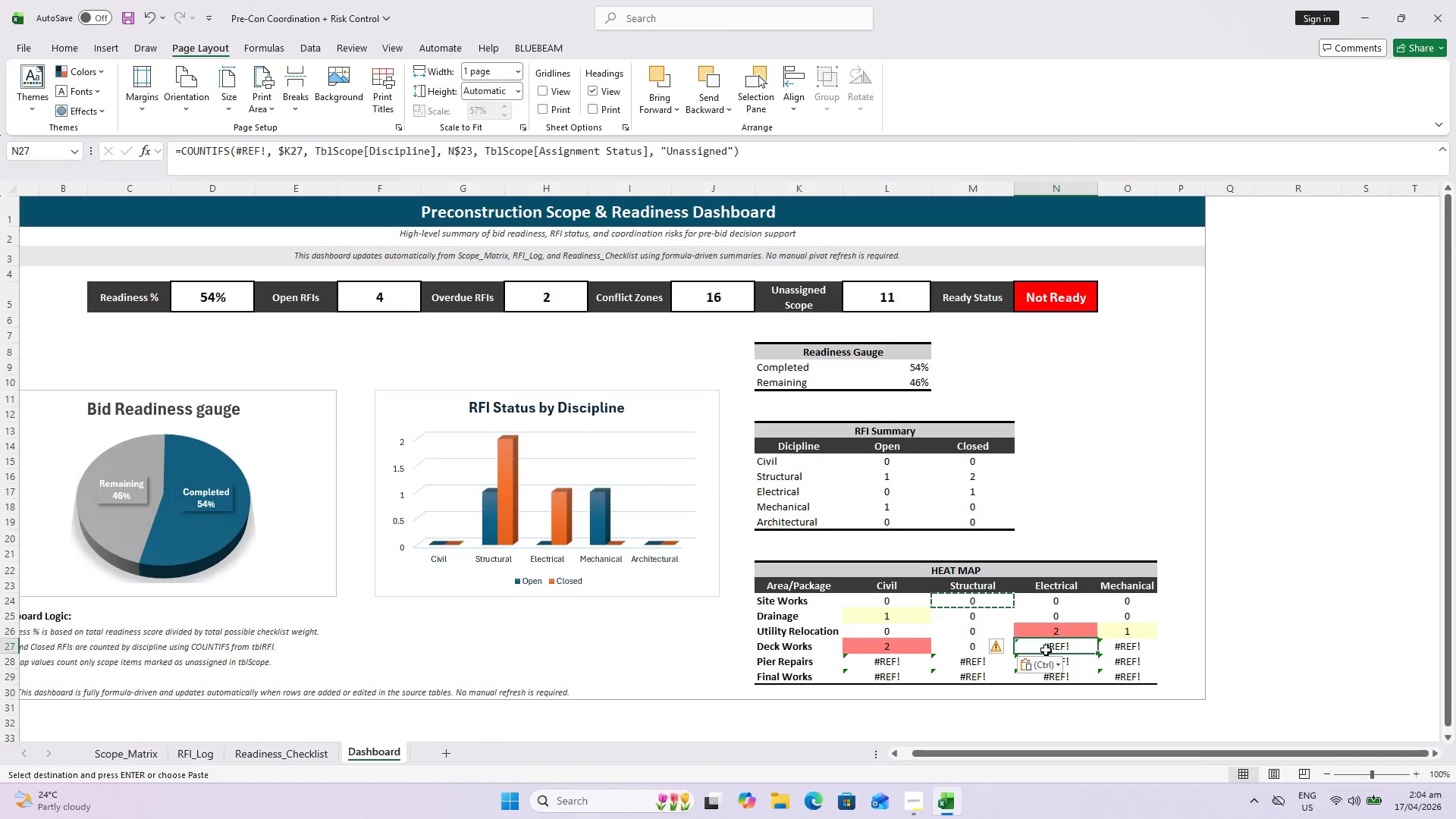 
key(Control+V)
 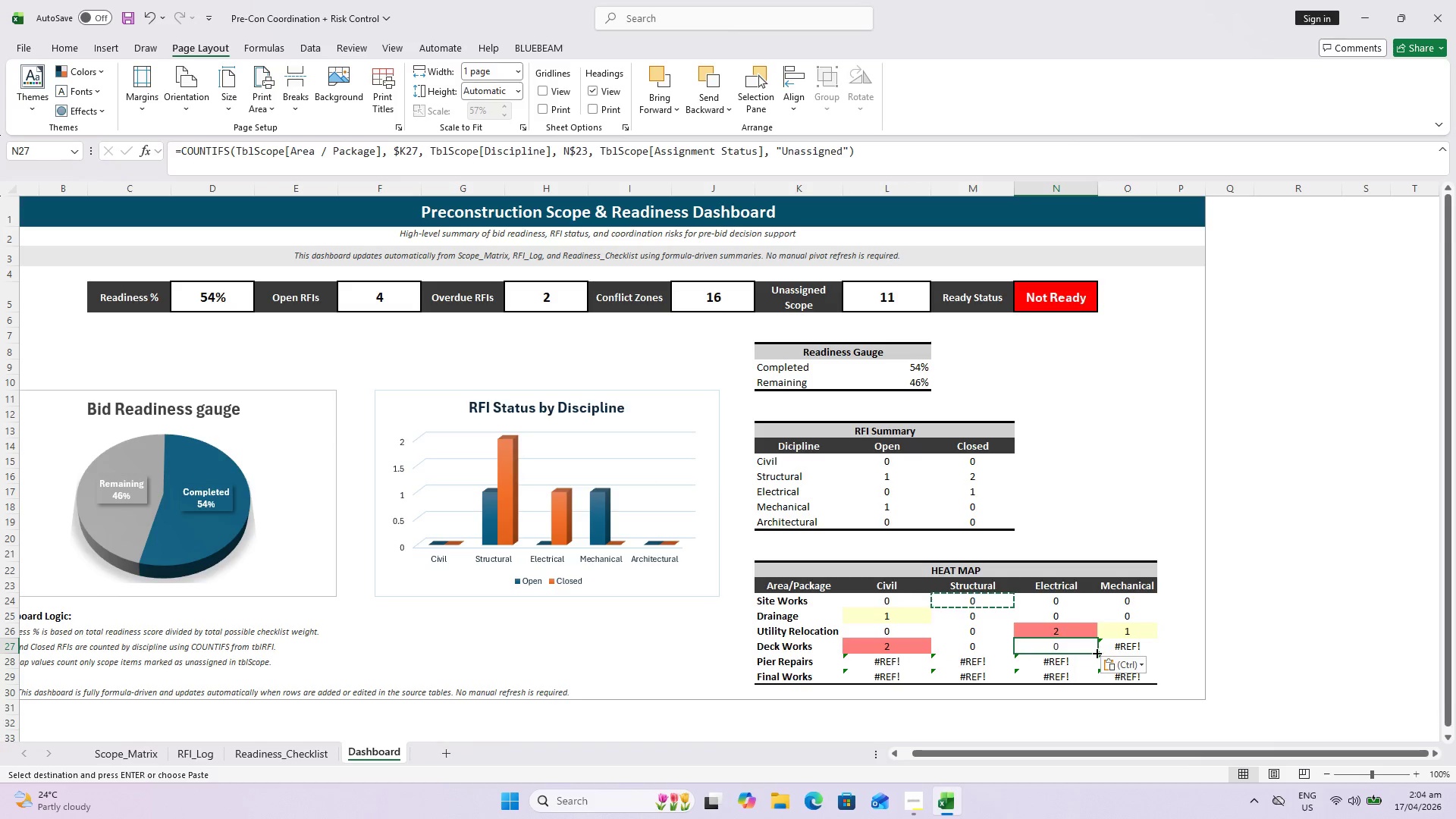 
left_click([1097, 651])
 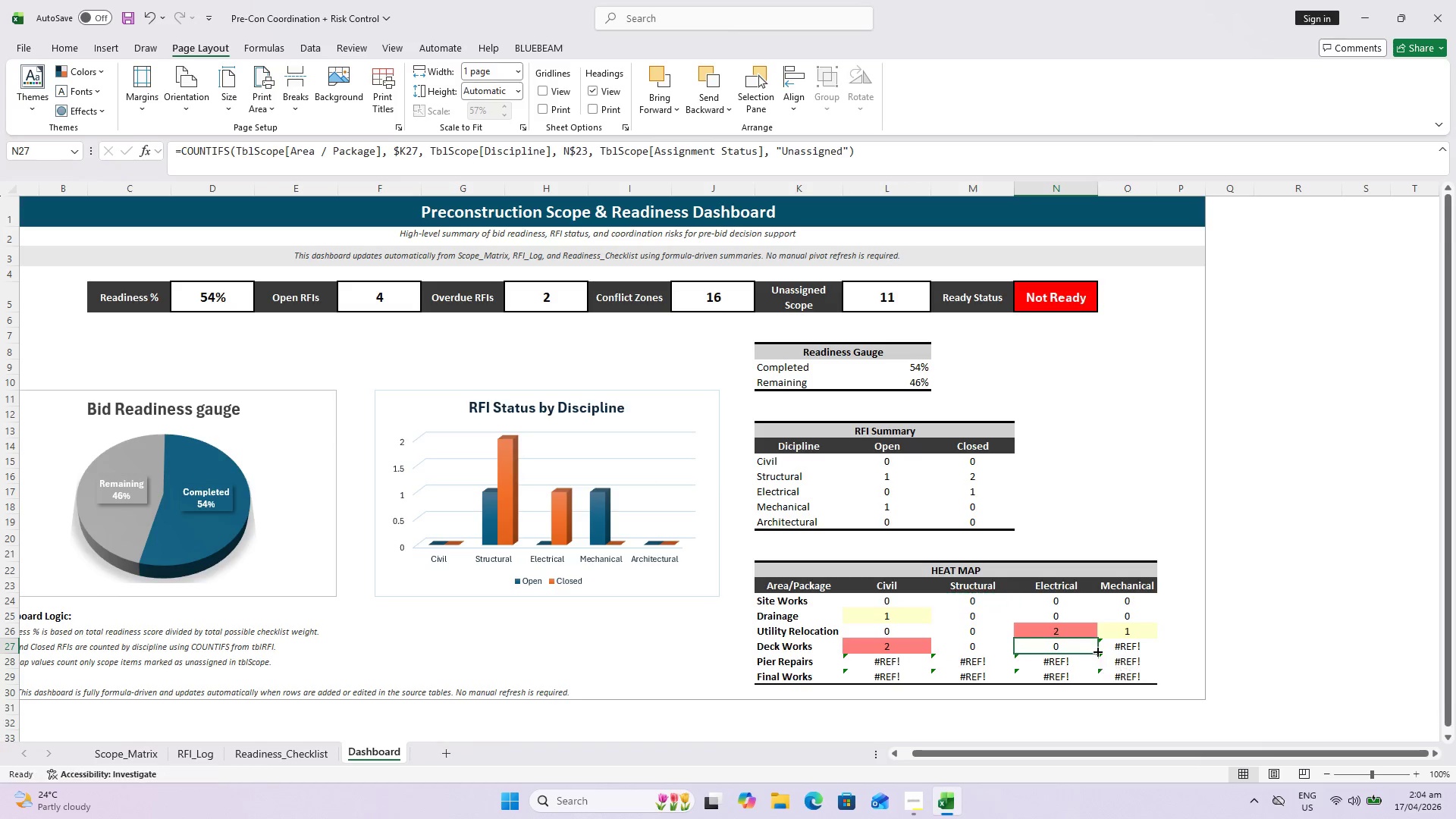 
key(Control+ControlLeft)
 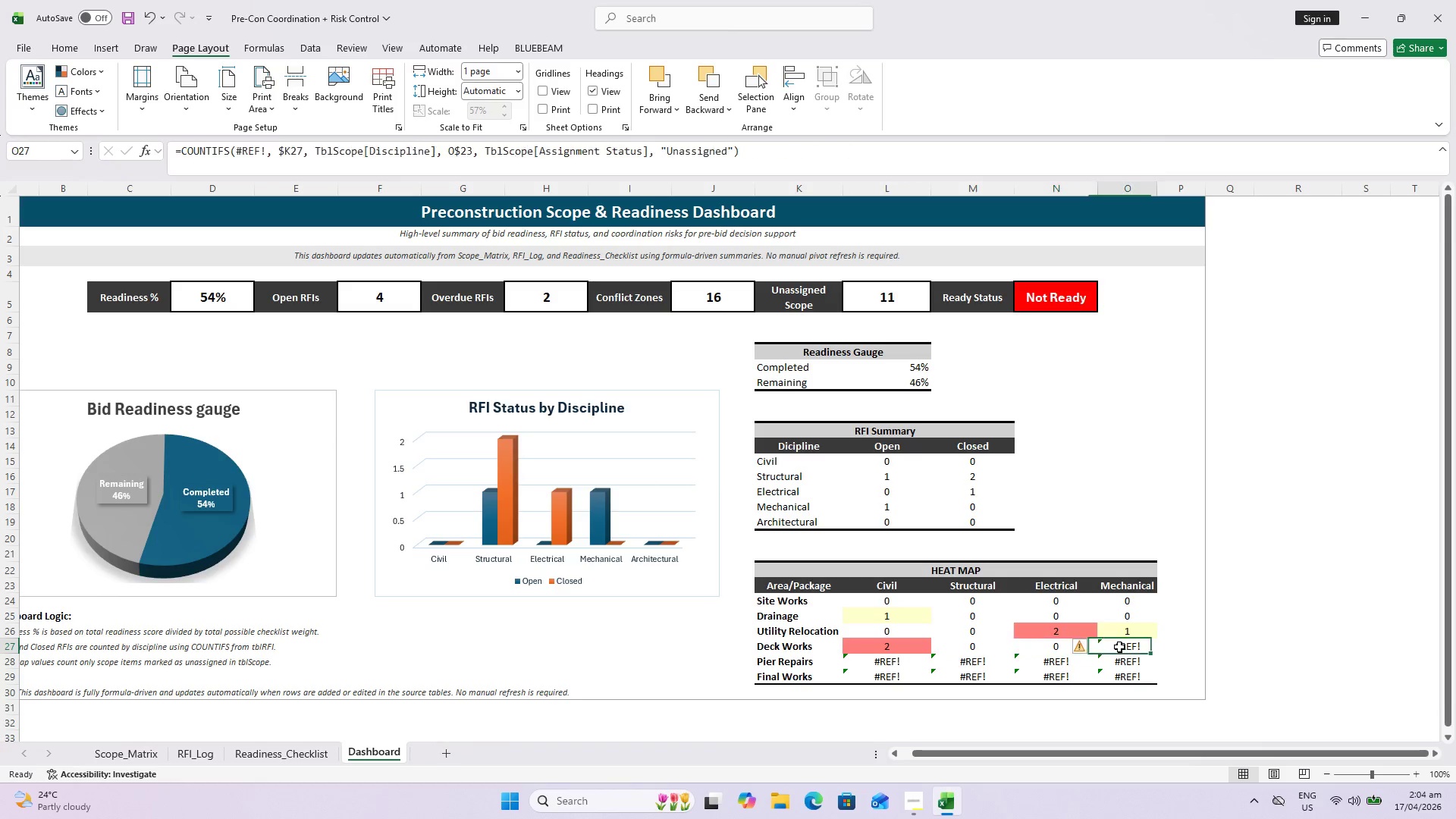 
key(Control+ControlLeft)
 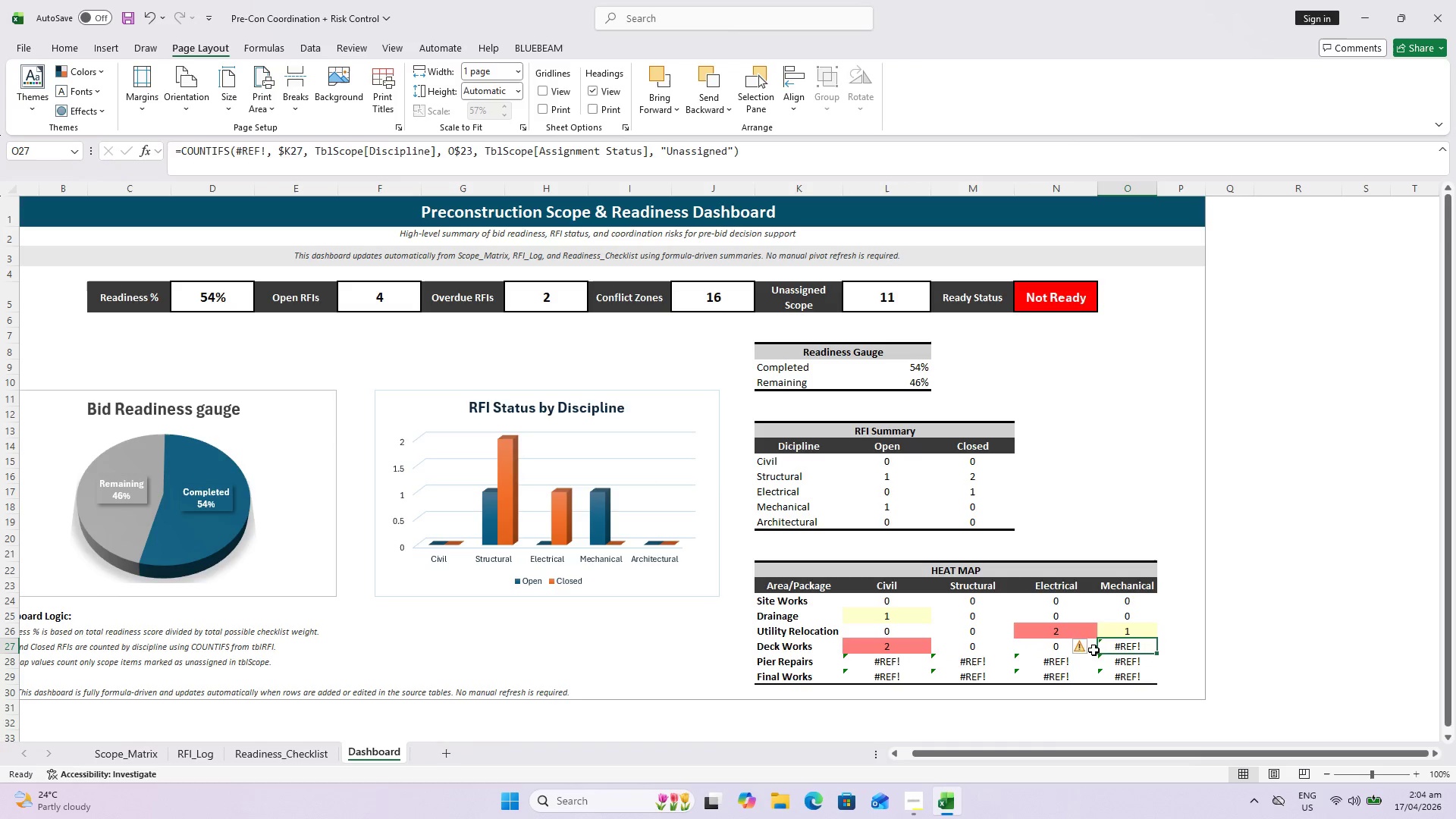 
key(Control+V)
 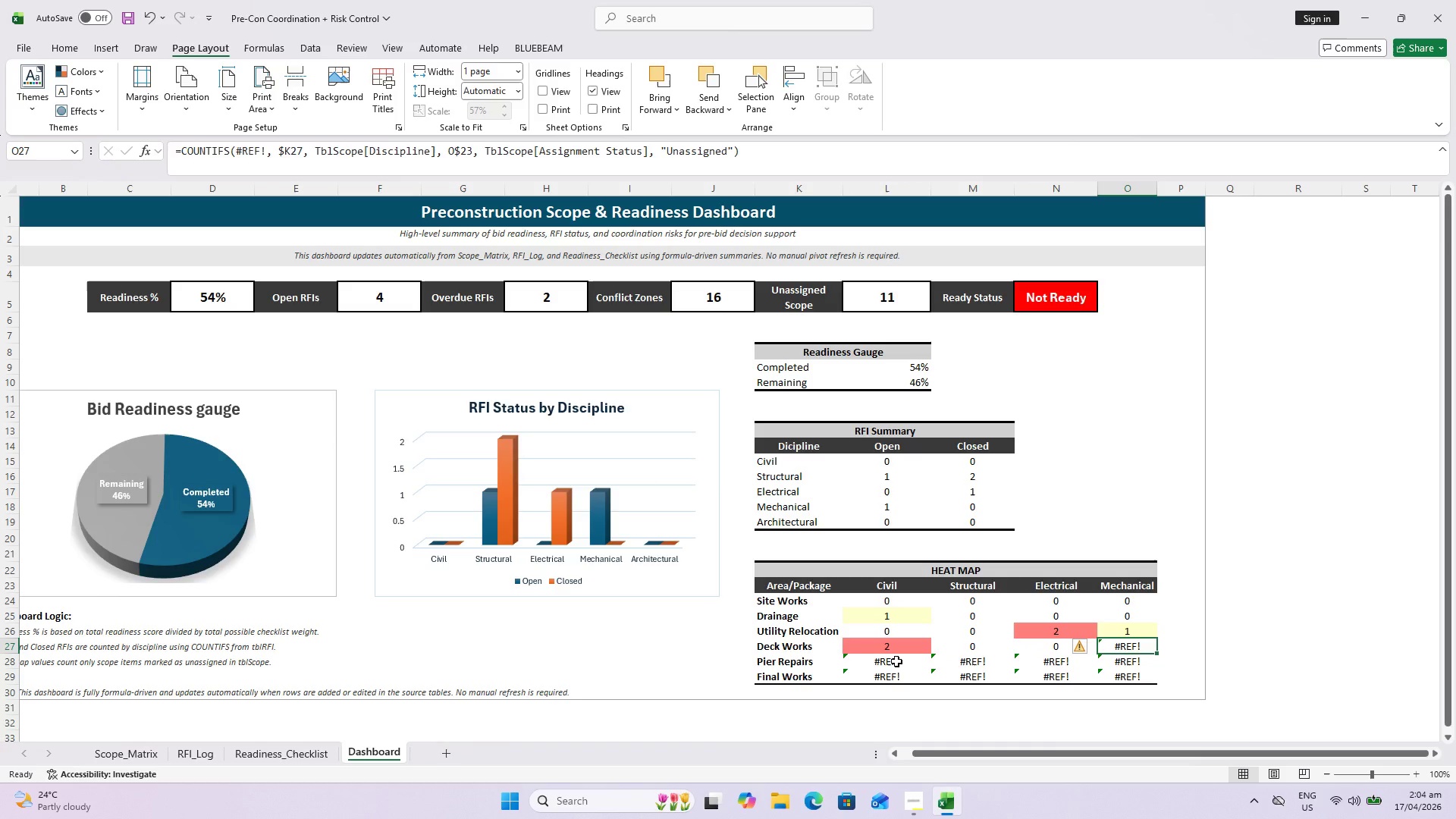 
key(Control+V)
 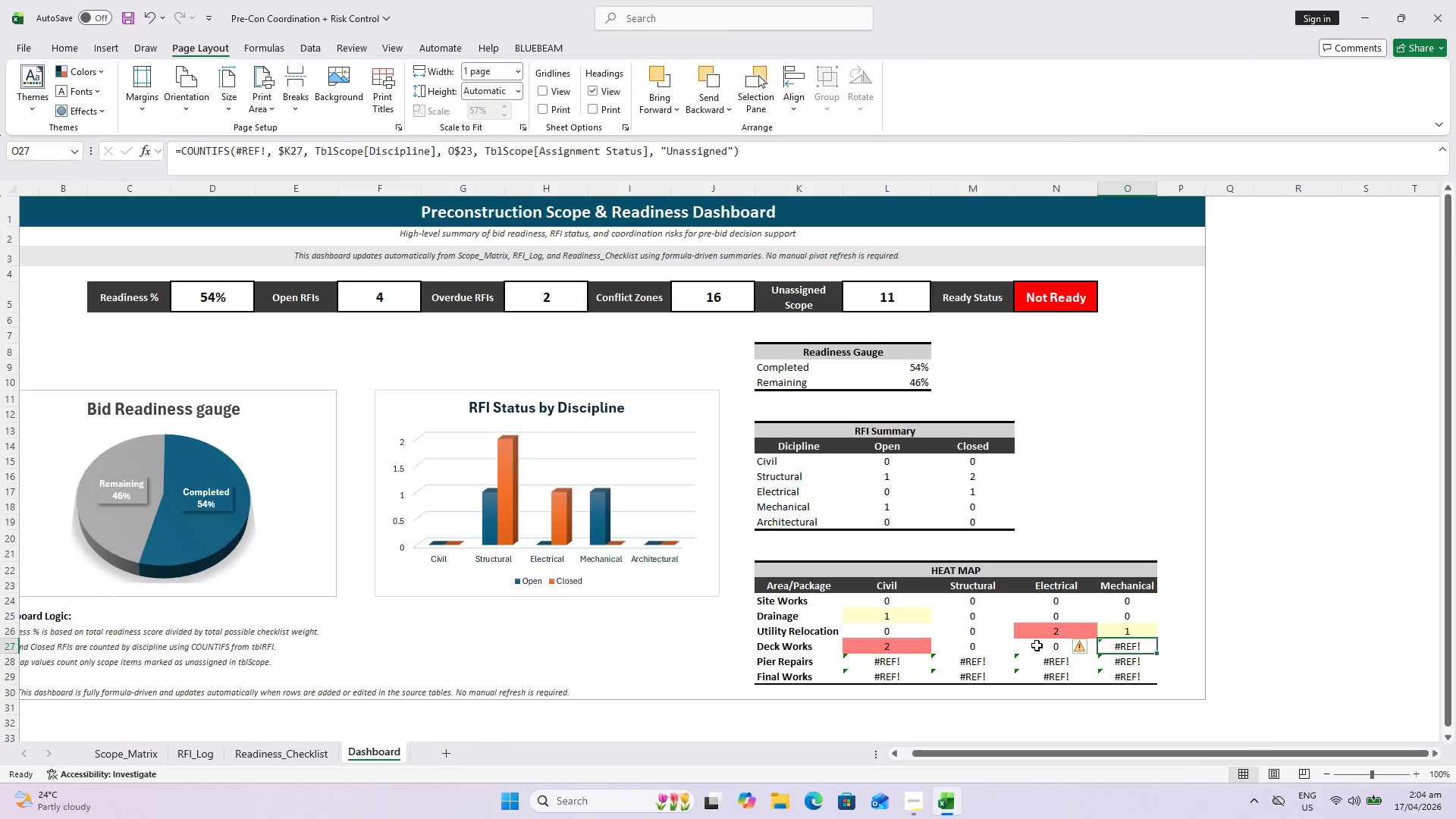 
left_click([1037, 645])
 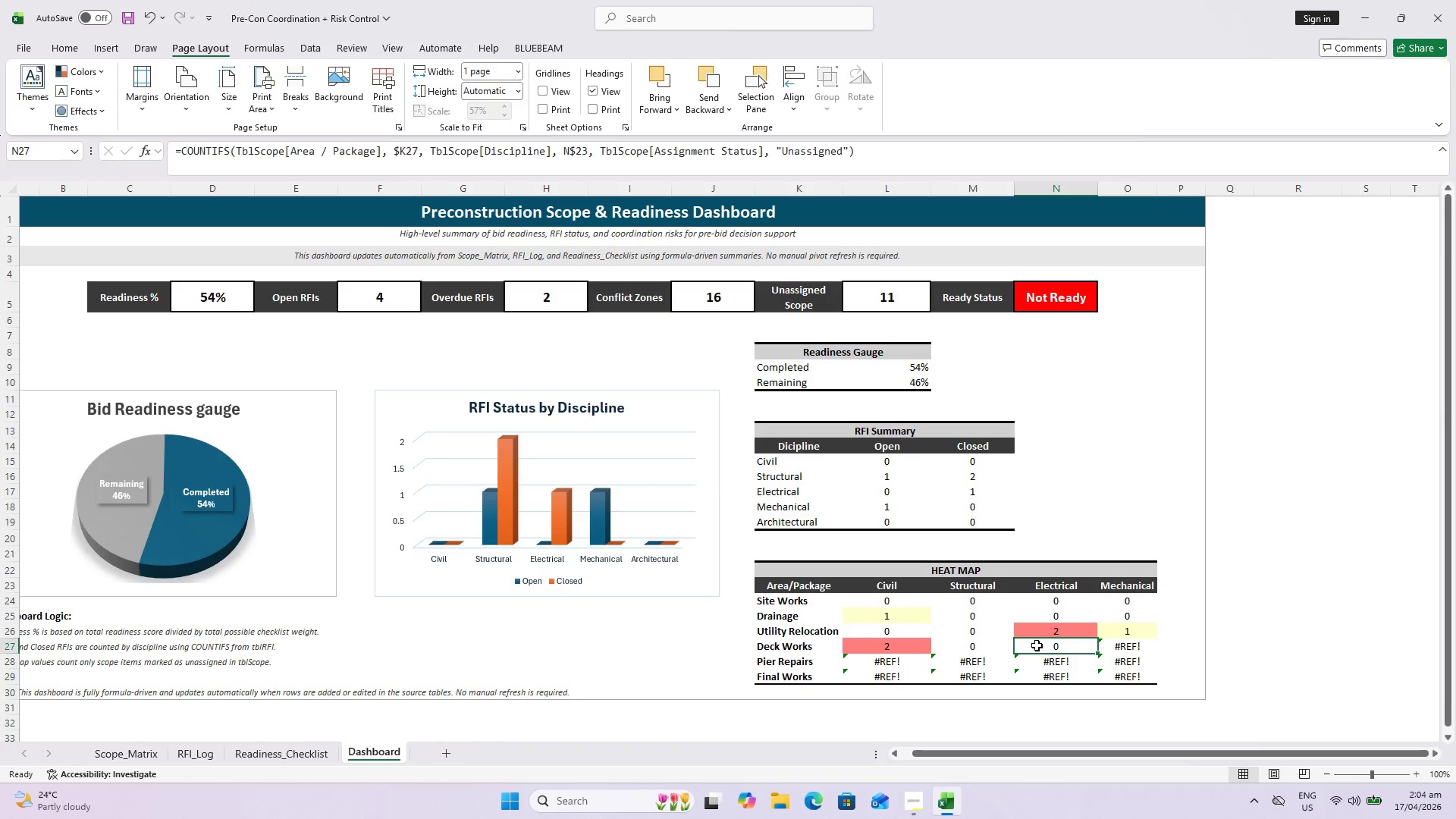 
key(Control+C)
 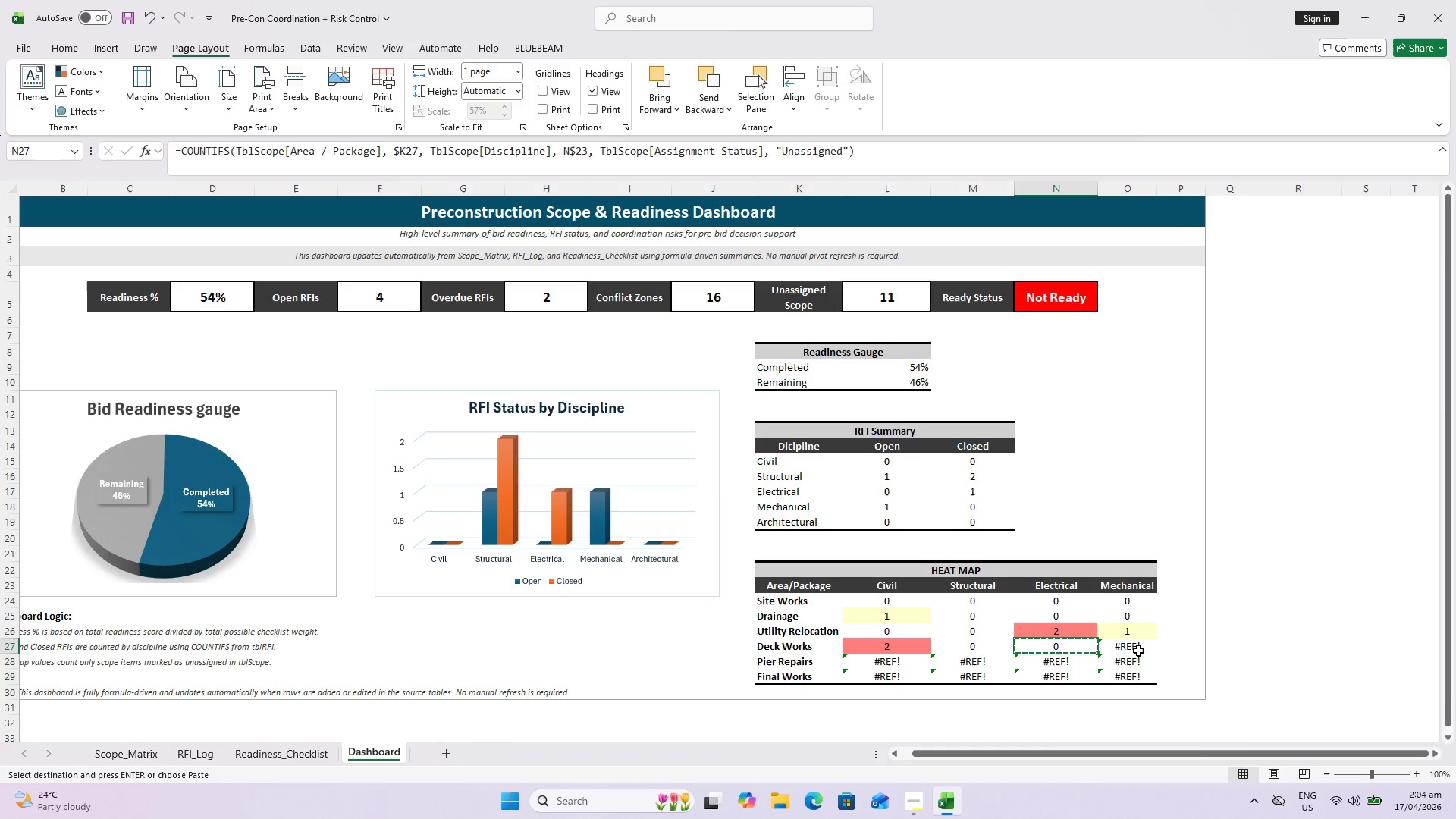 
left_click([1128, 648])
 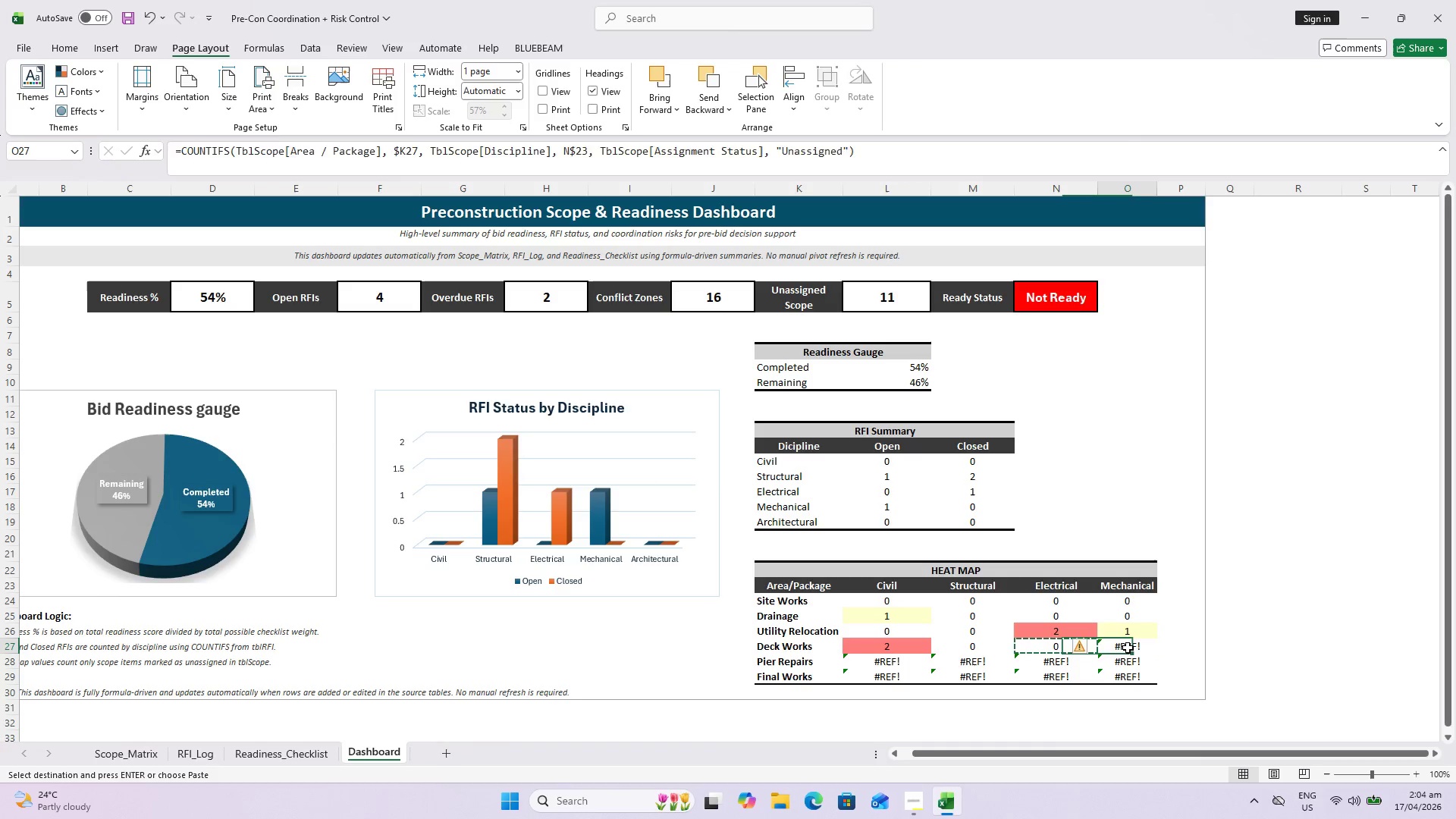 
key(Control+ControlLeft)
 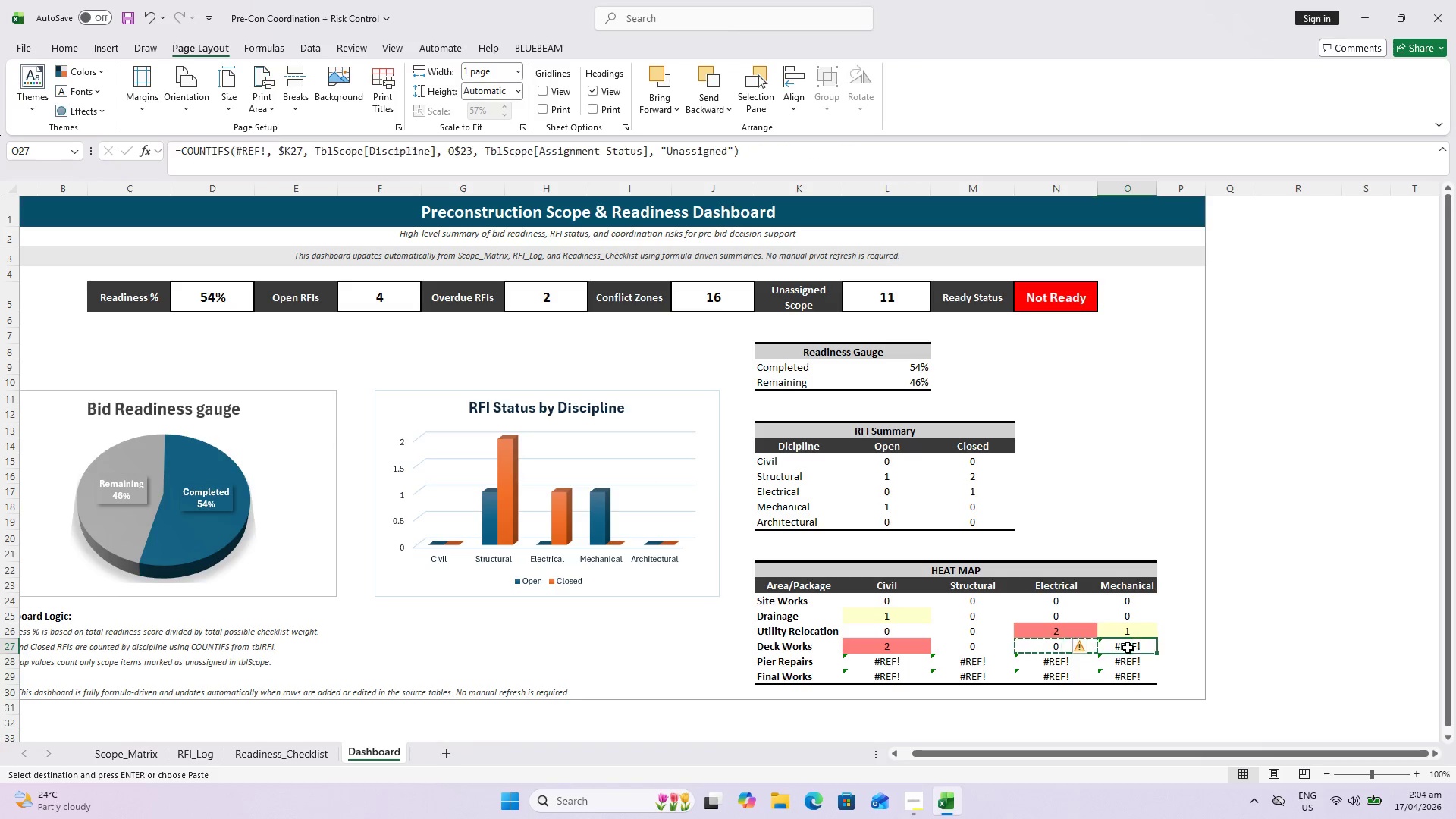 
key(Control+V)
 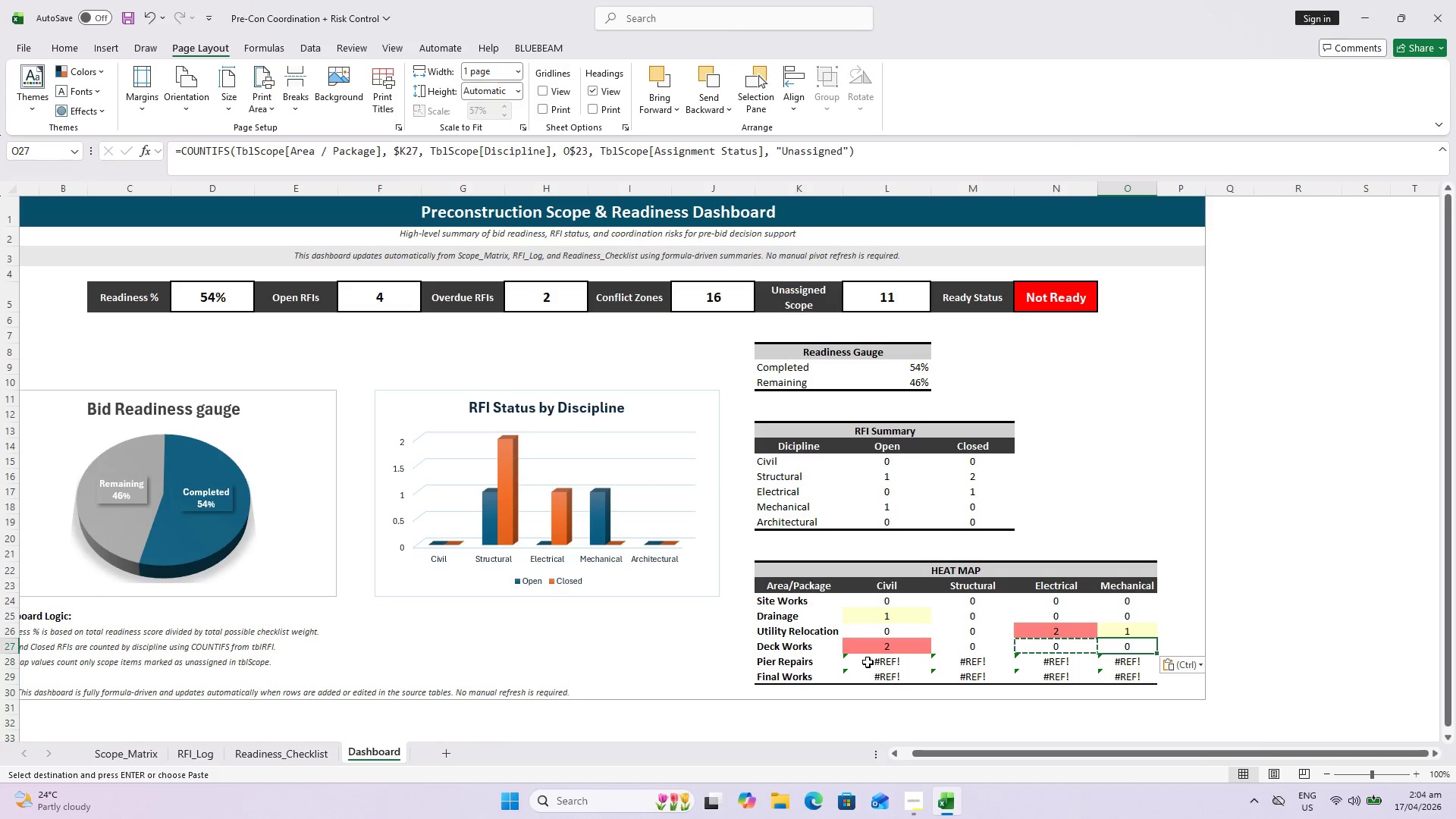 
key(Control+V)
 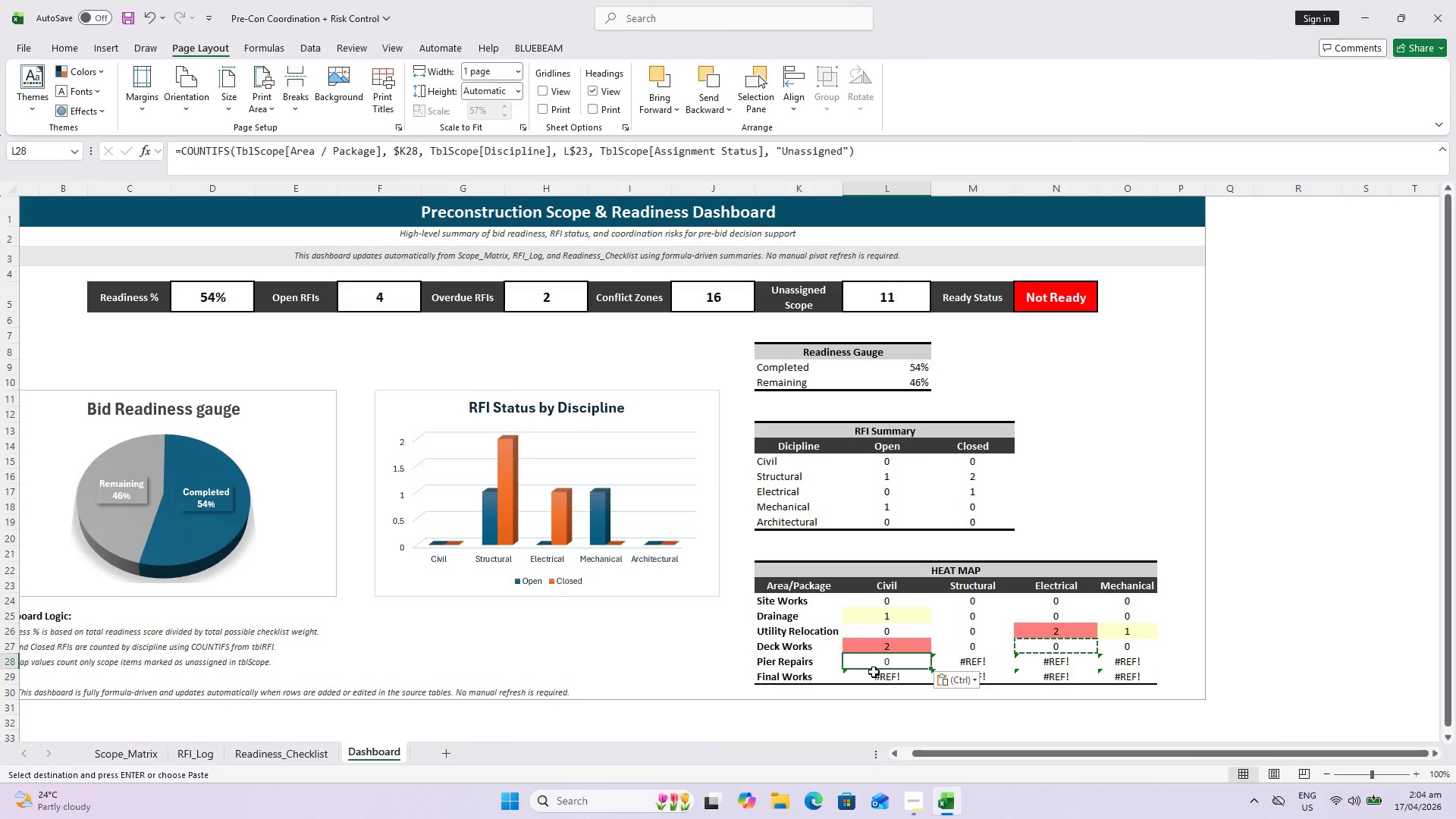 
left_click([874, 672])
 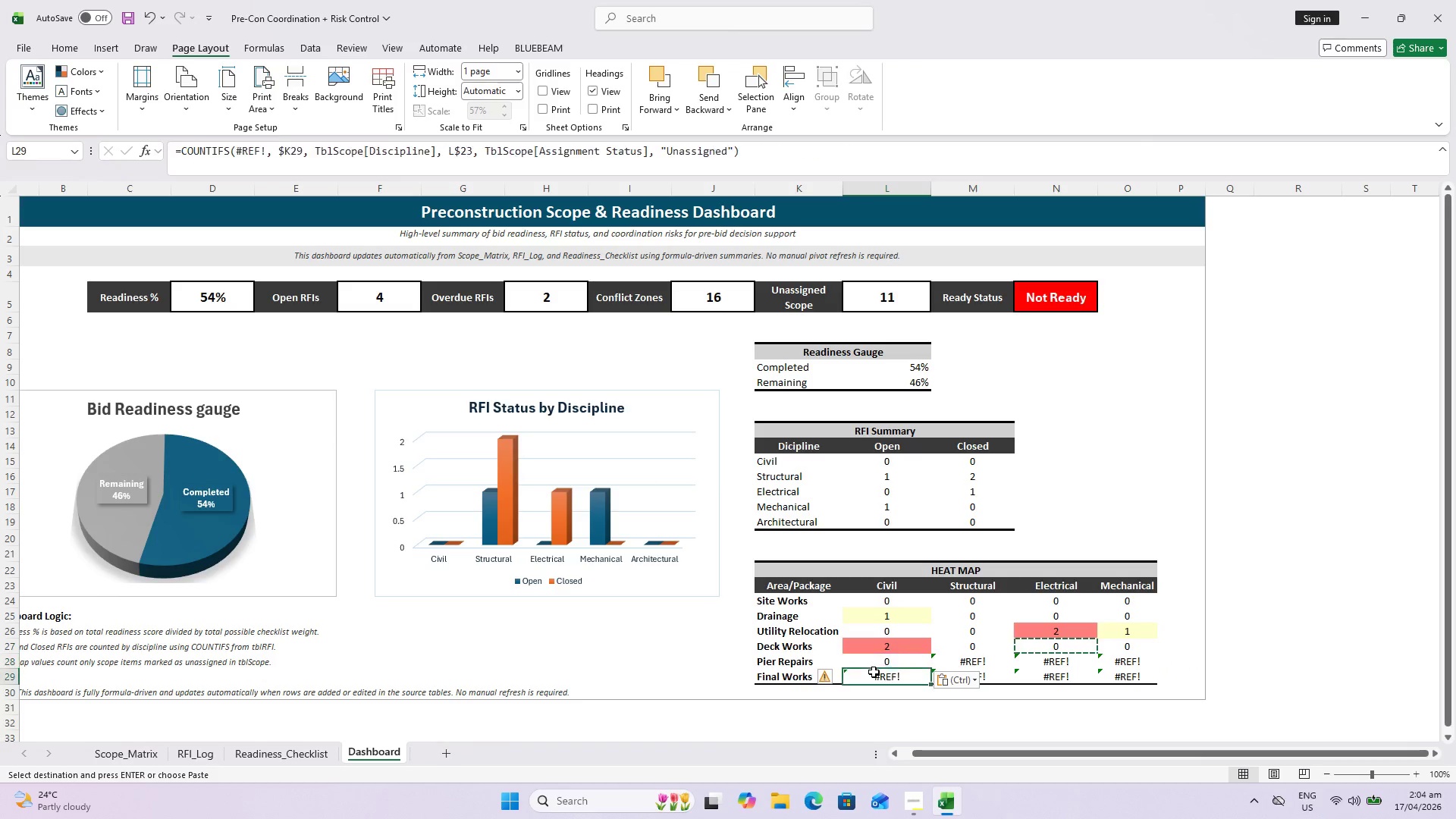 
key(Control+ControlLeft)
 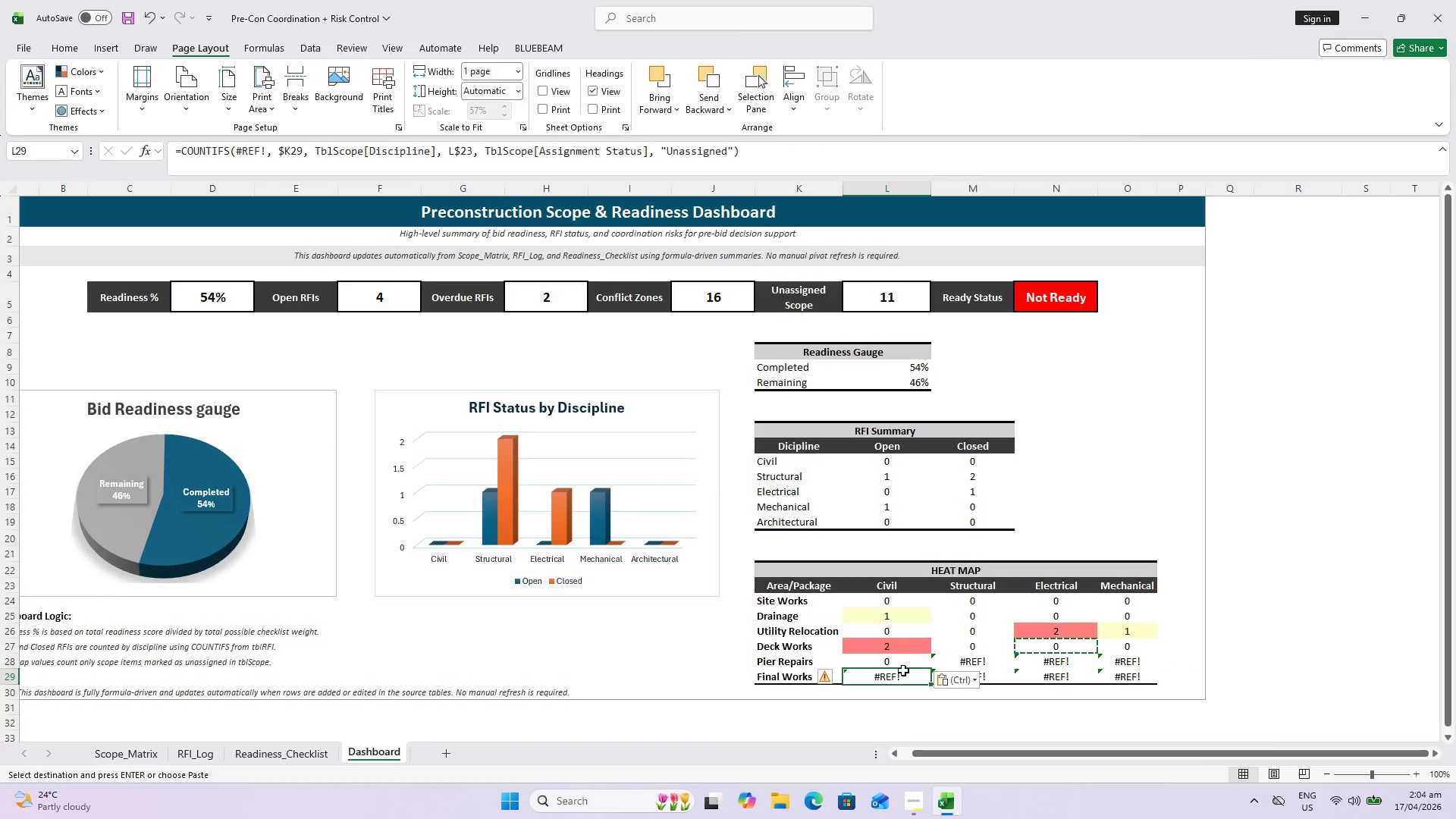 
key(Control+V)
 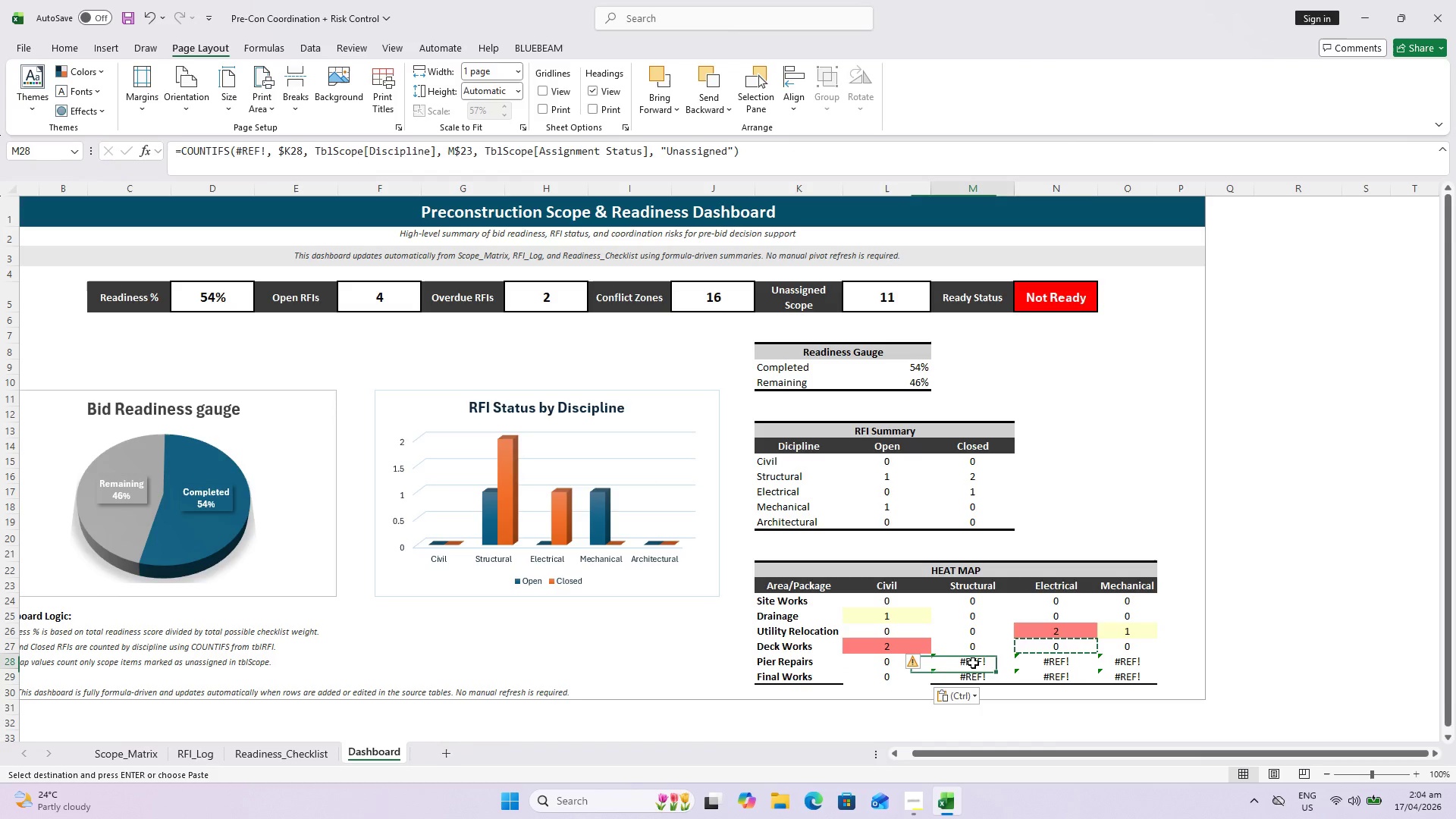 
key(Control+V)
 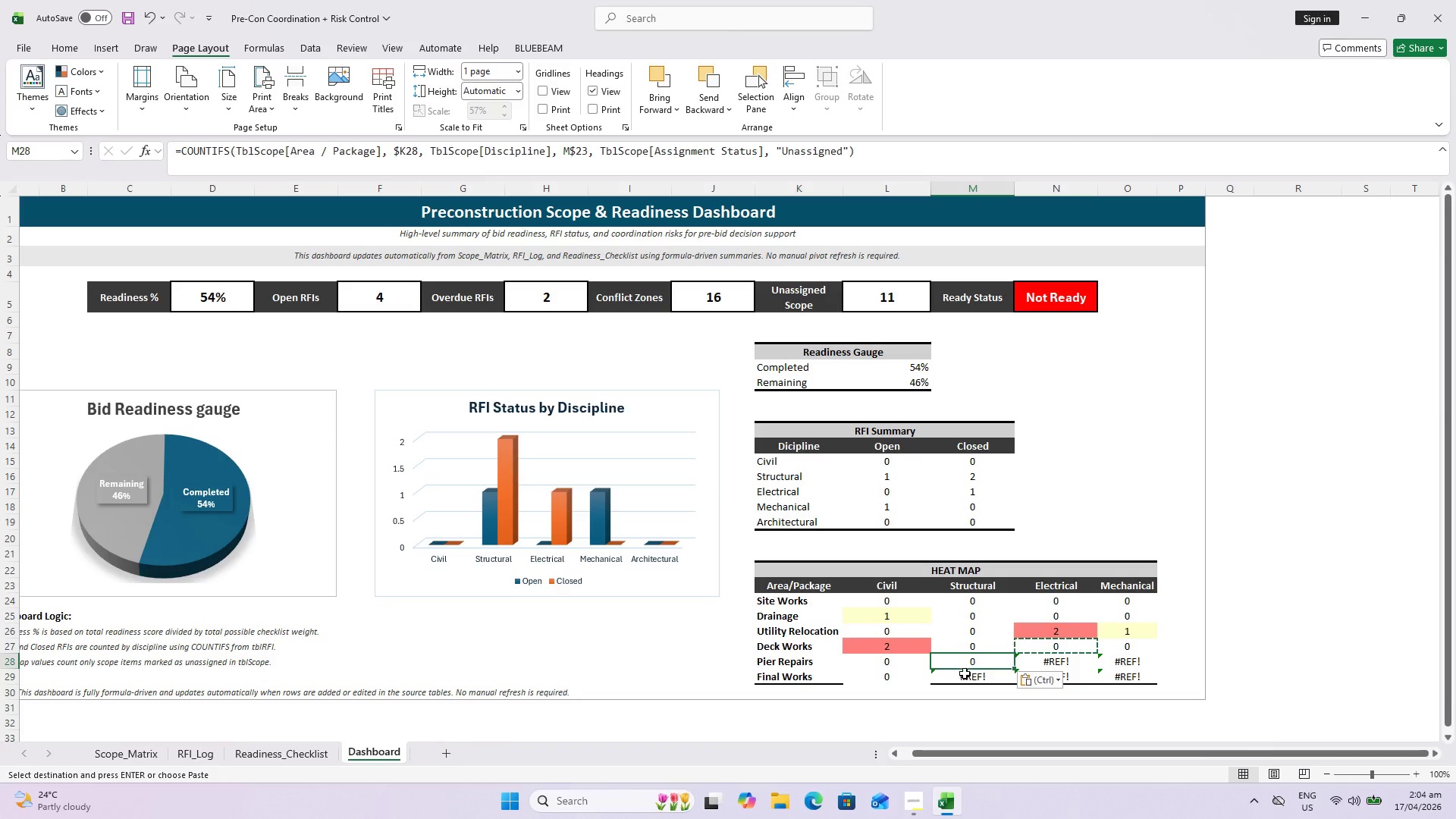 
left_click([964, 675])
 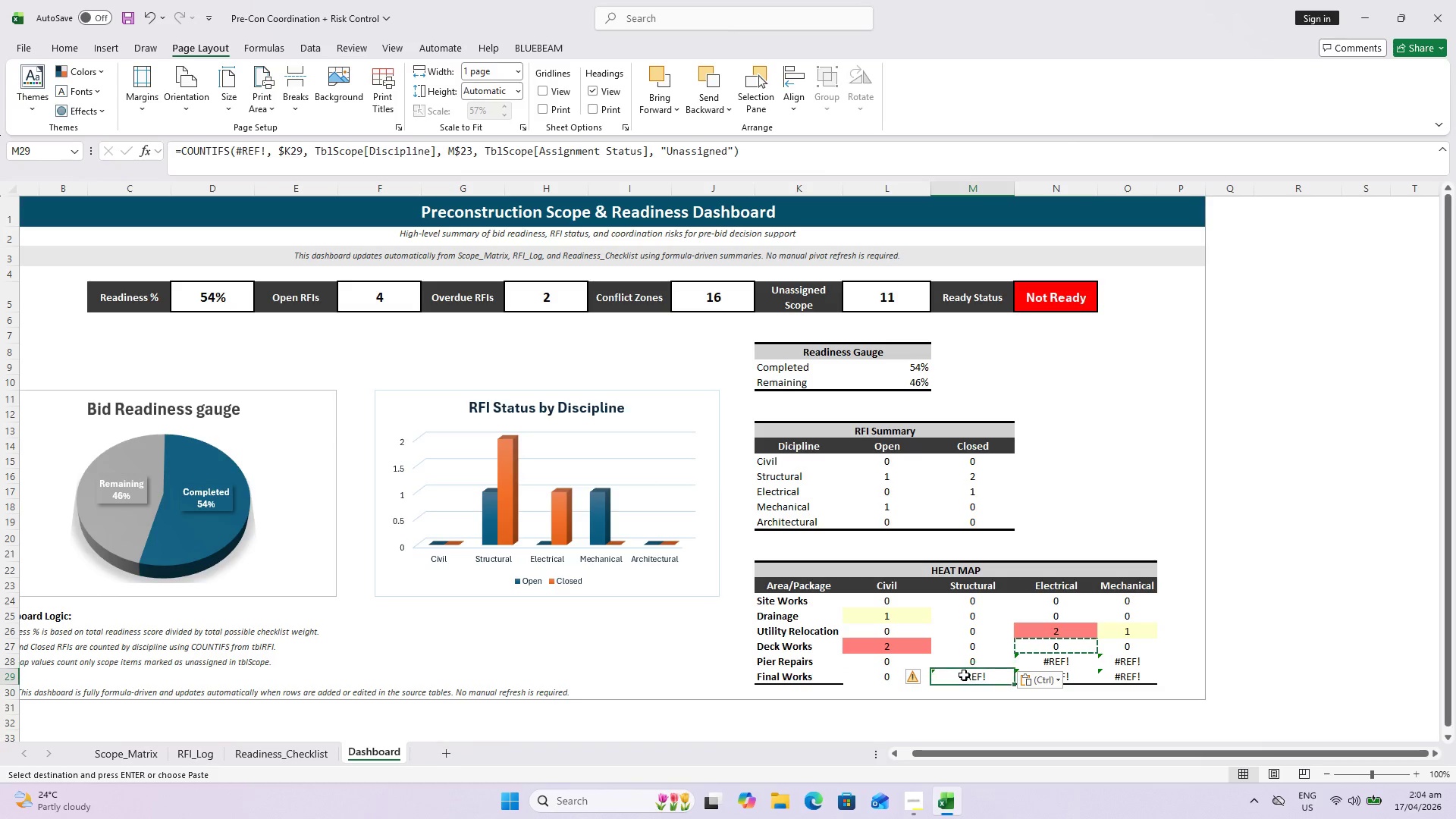 
key(Control+ControlLeft)
 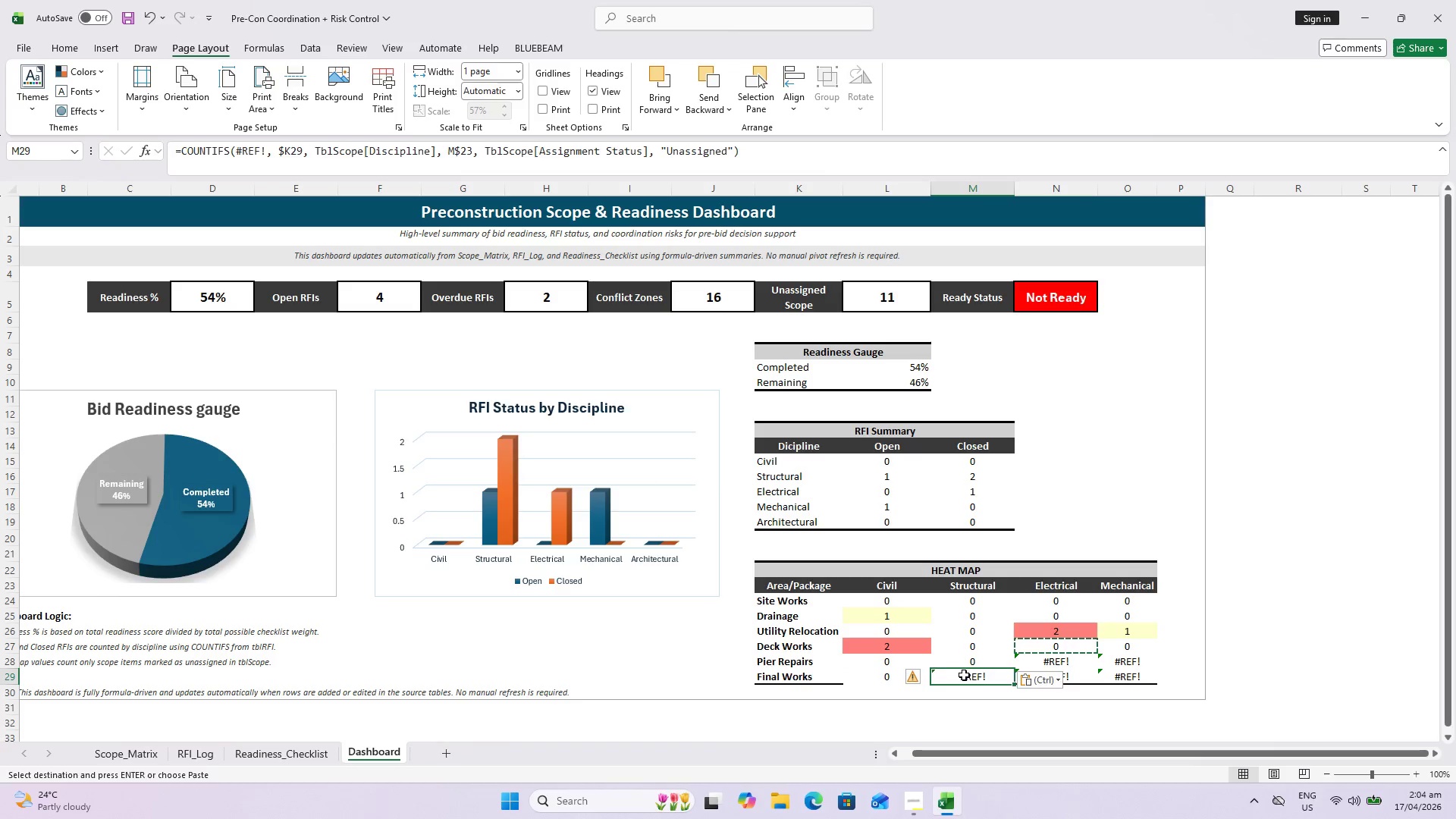 
key(Control+V)
 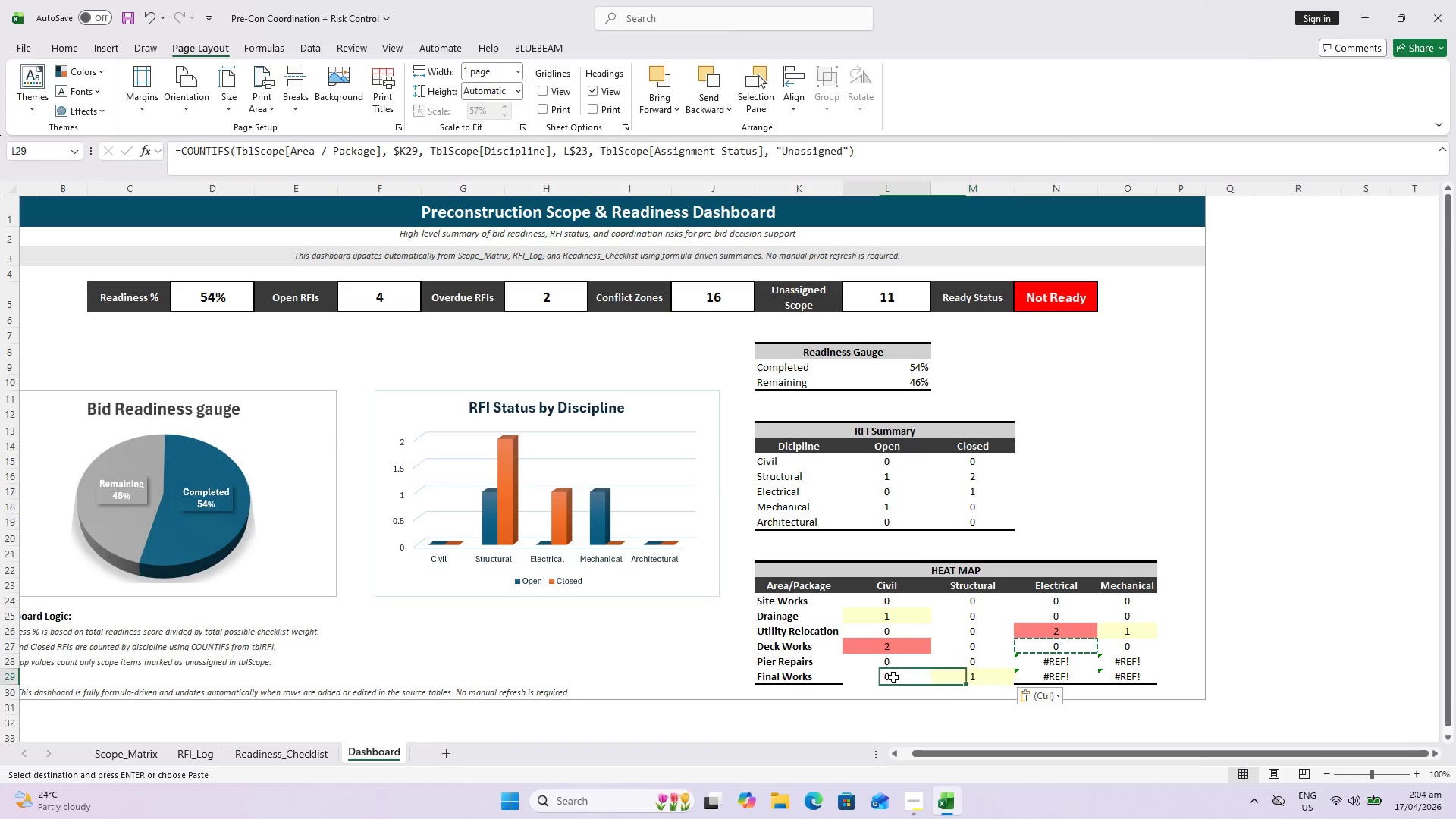 
double_click([893, 677])
 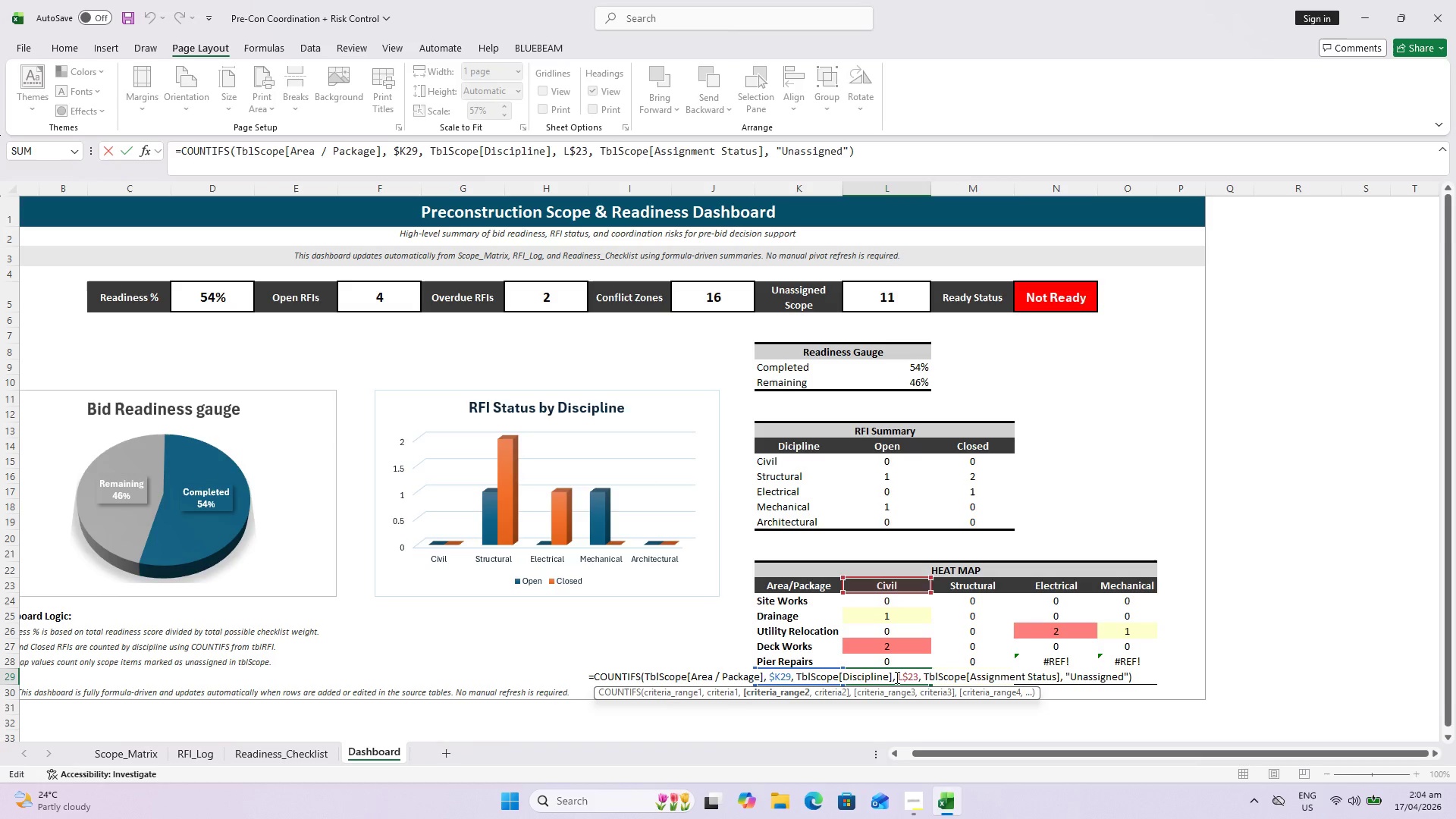 
key(Escape)
 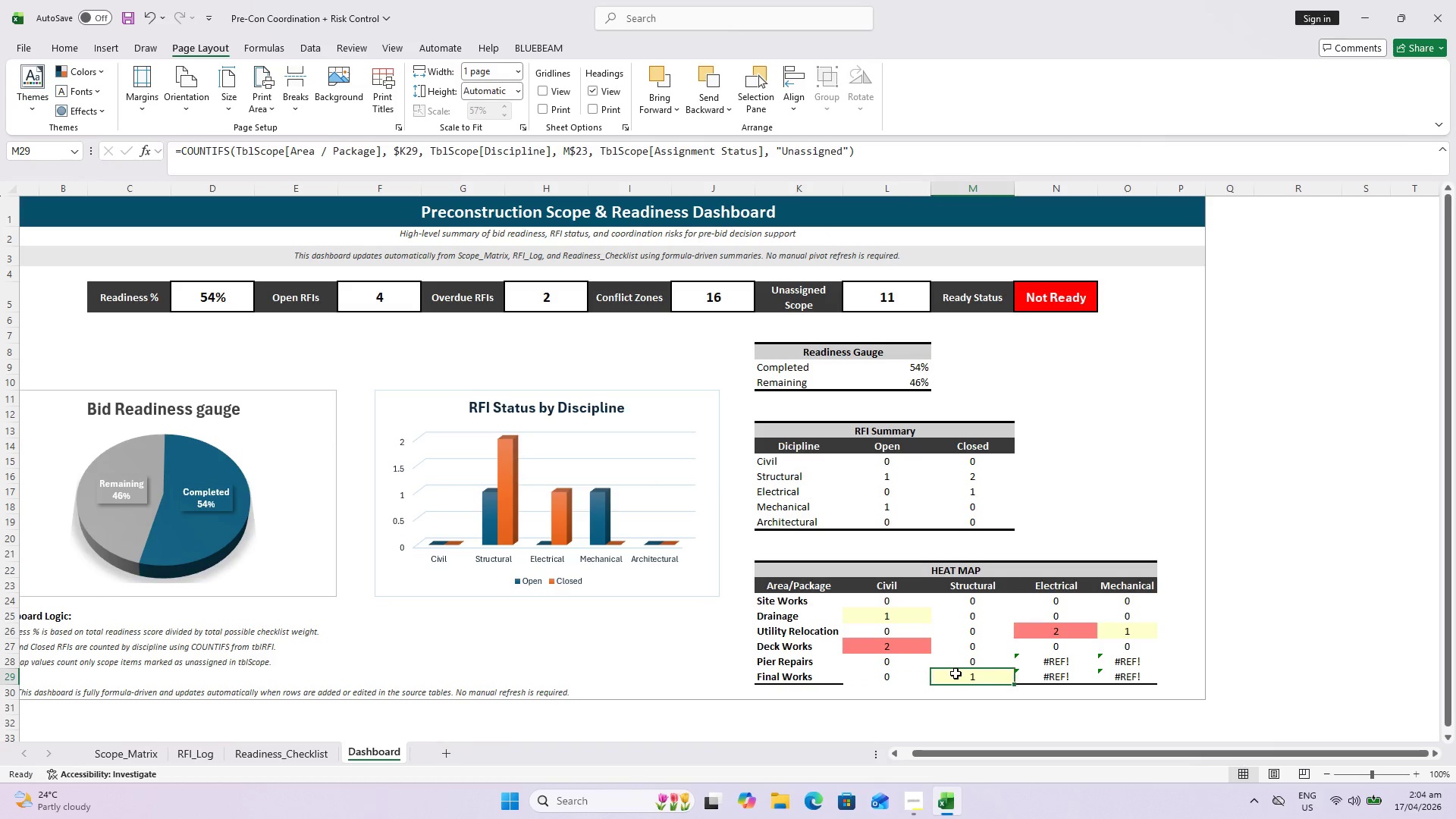 
double_click([956, 673])
 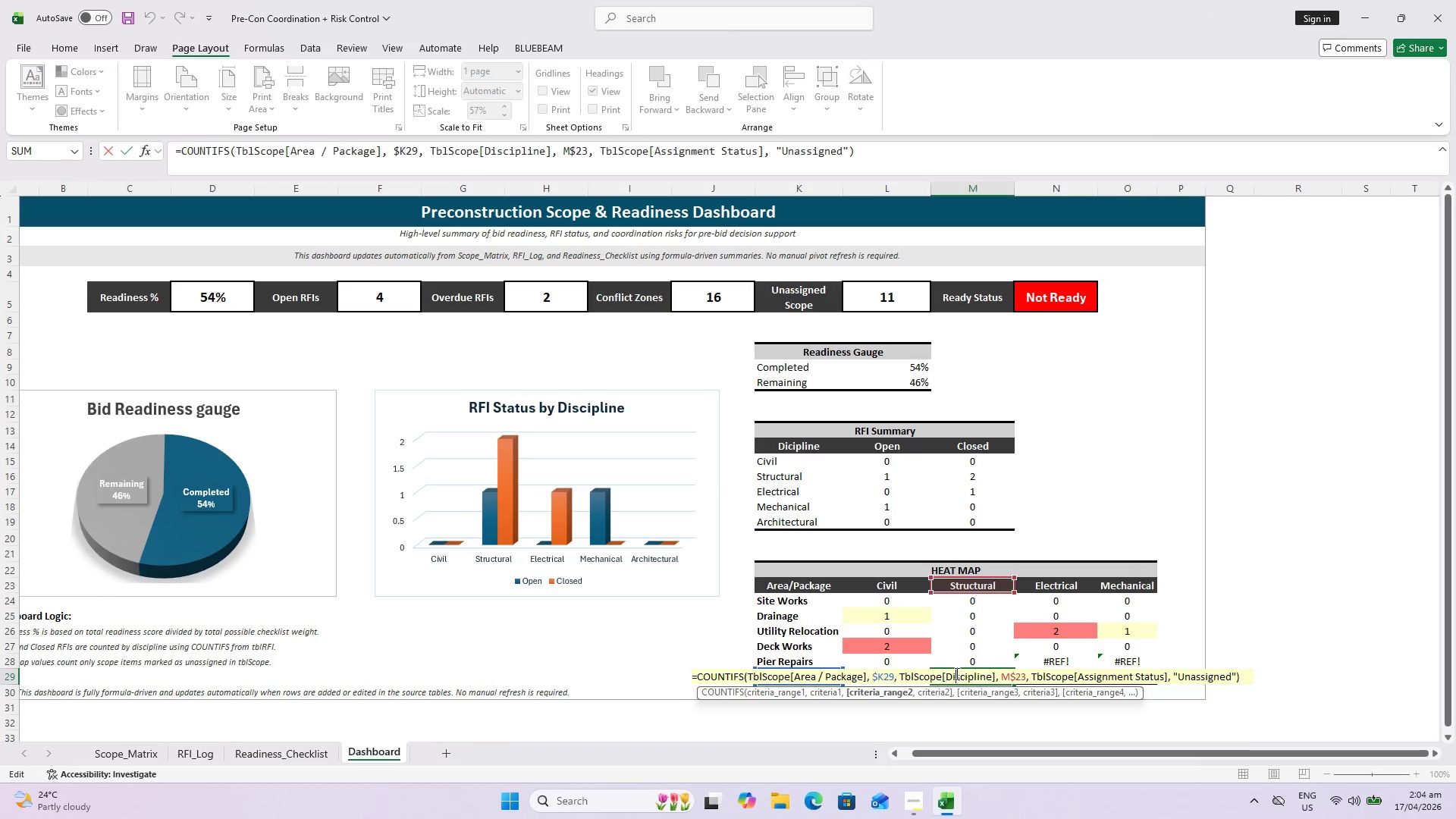 
key(Escape)
 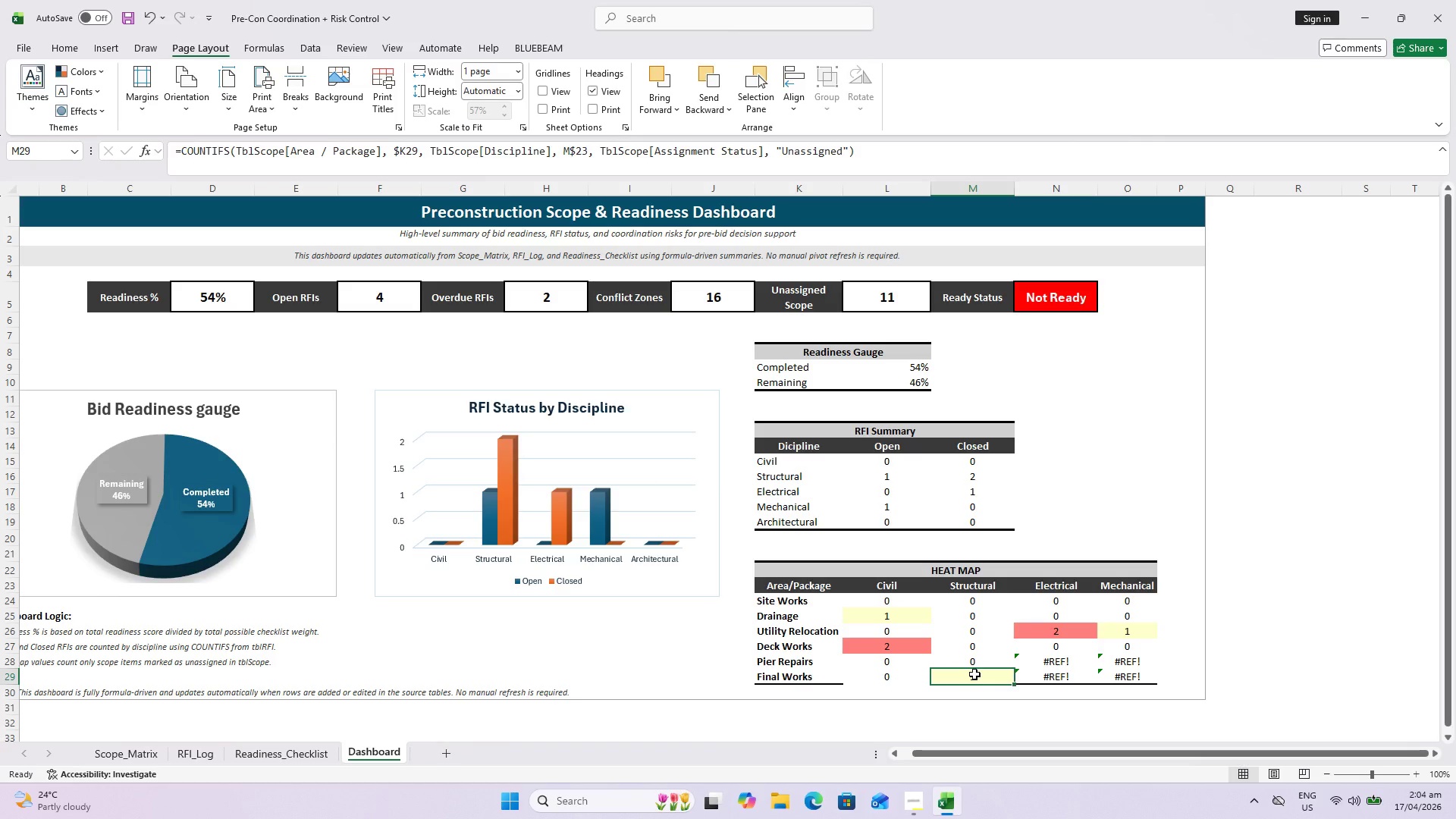 
key(Control+ControlLeft)
 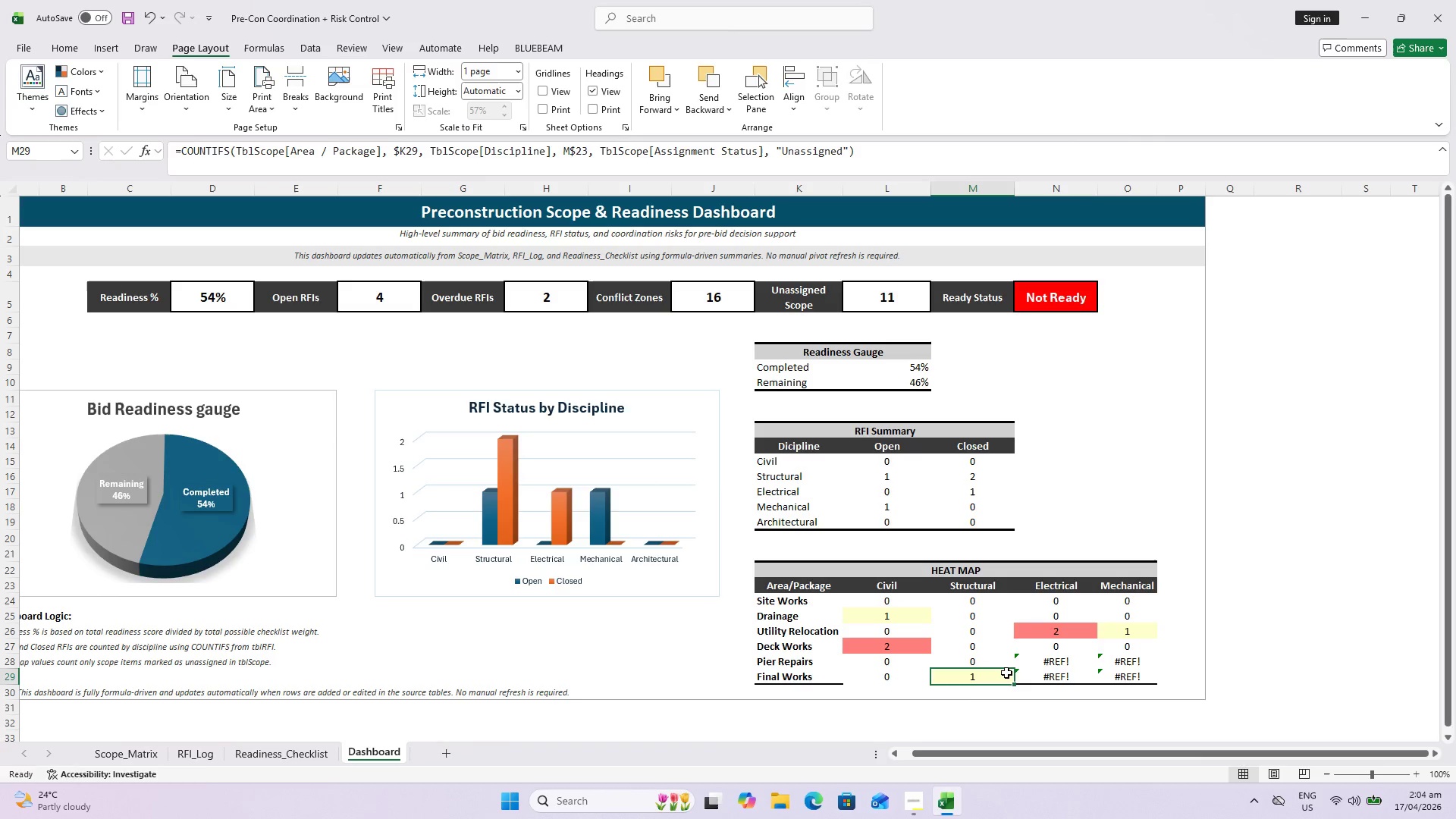 
key(Control+C)
 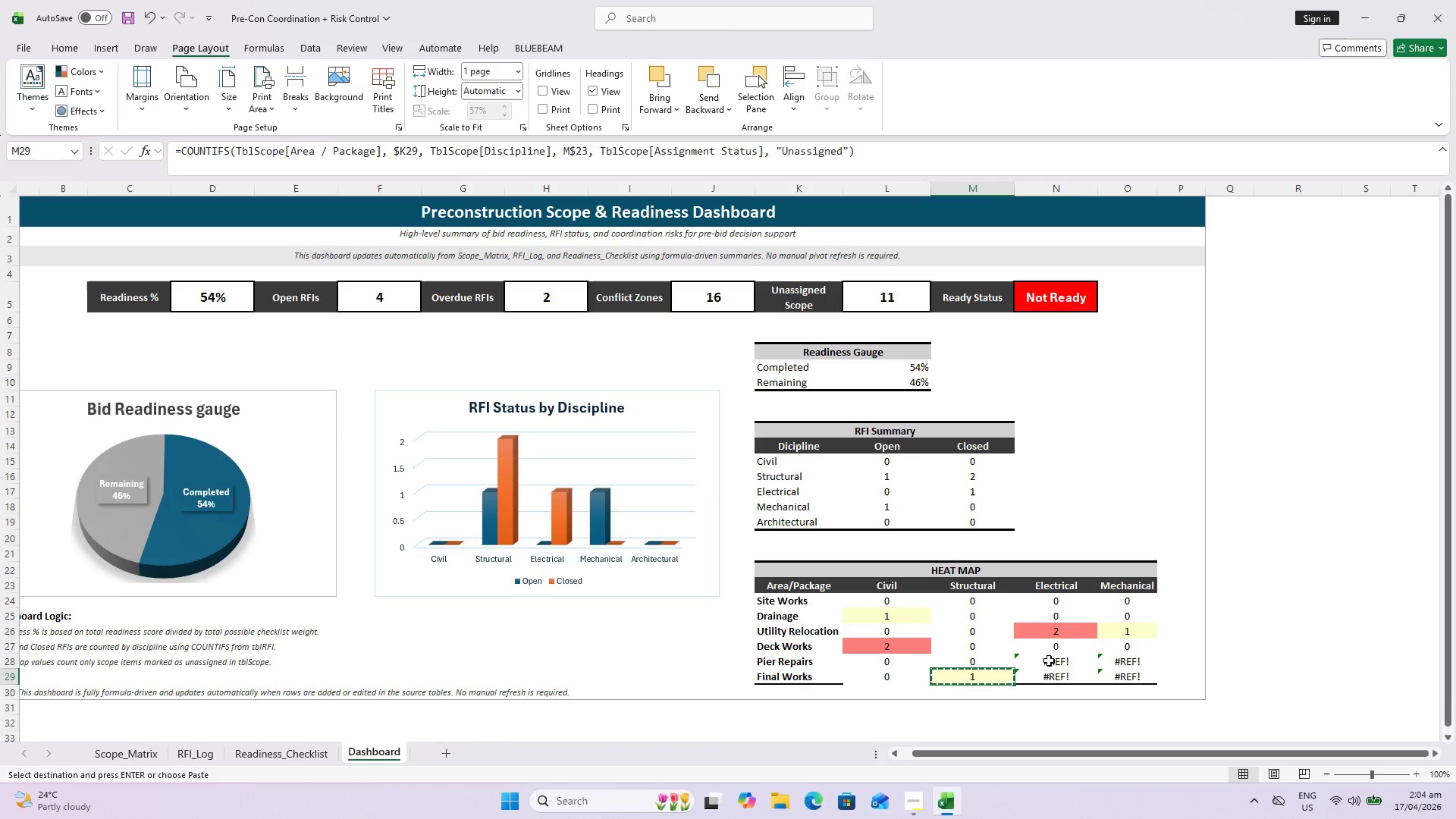 
key(Control+C)
 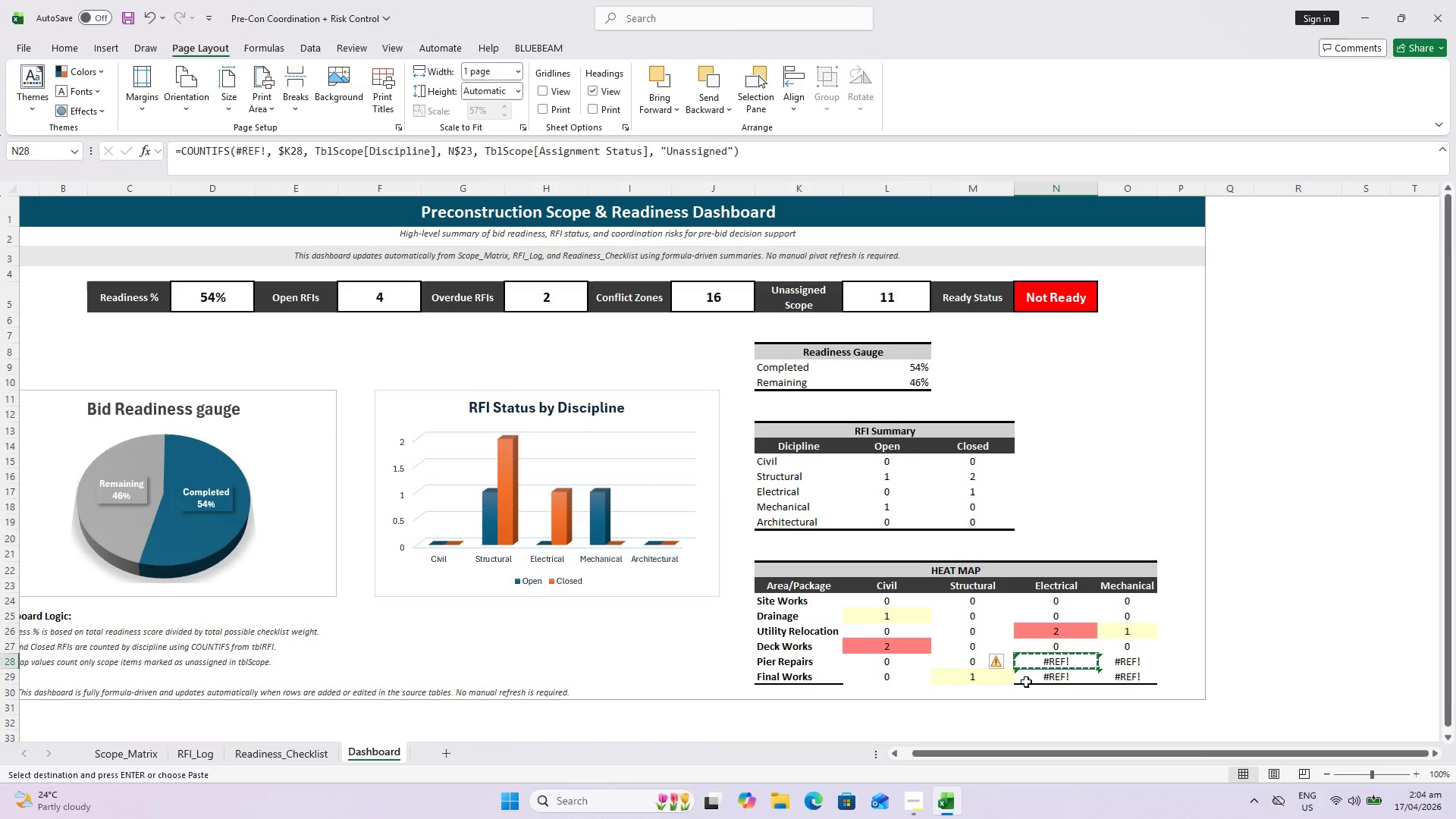 
left_click([988, 674])
 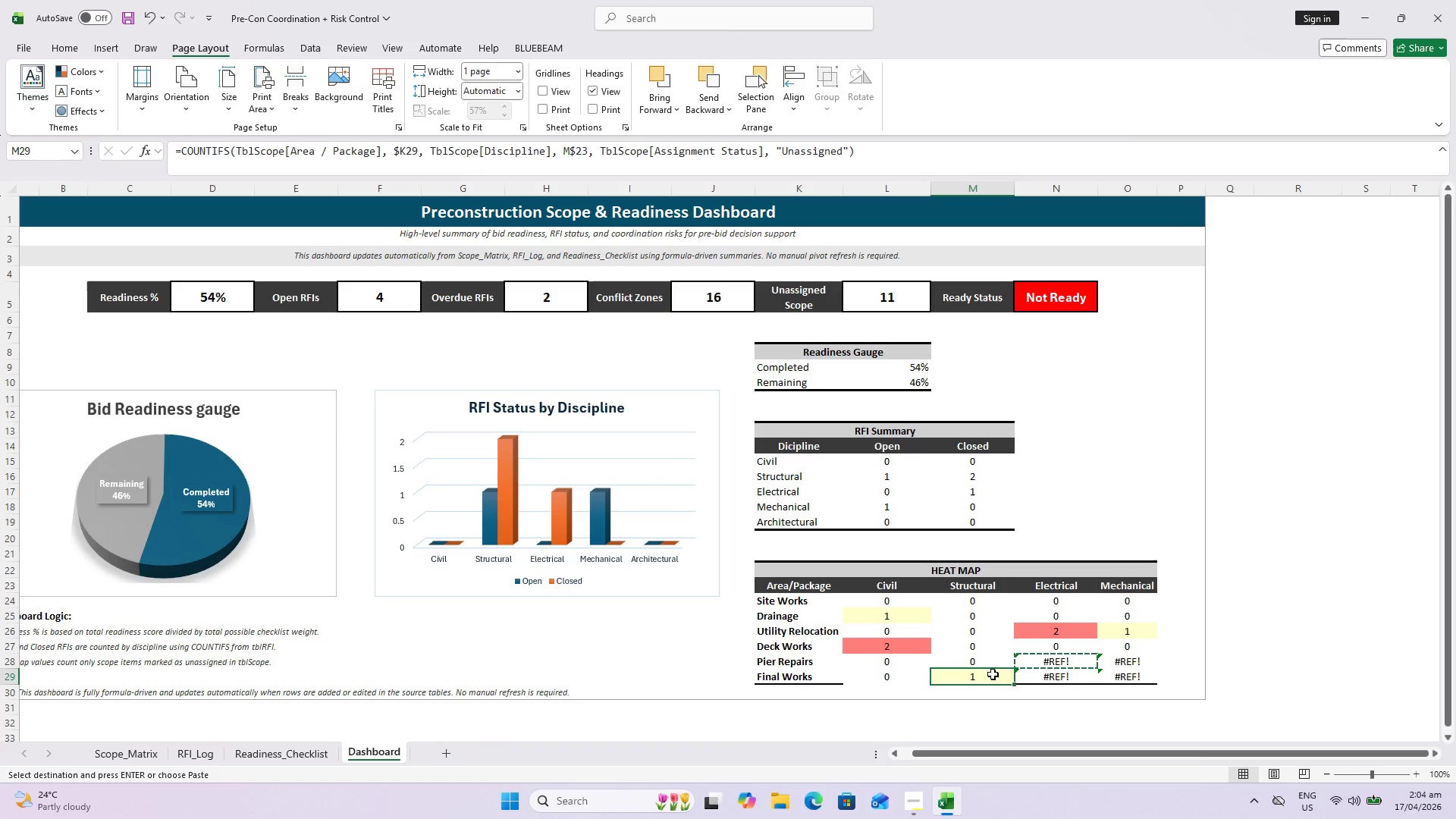 
key(Control+C)
 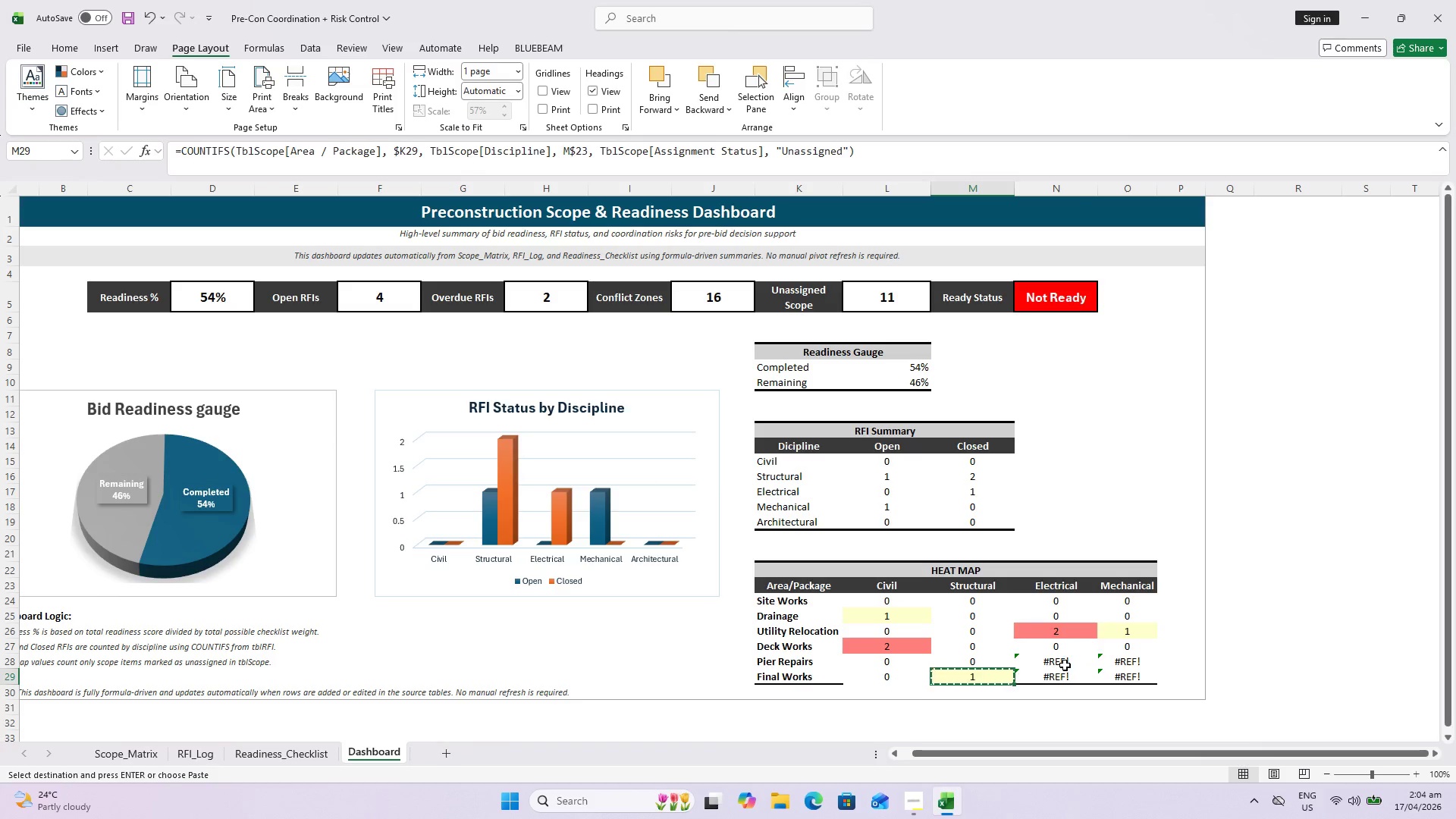 
left_click([1065, 665])
 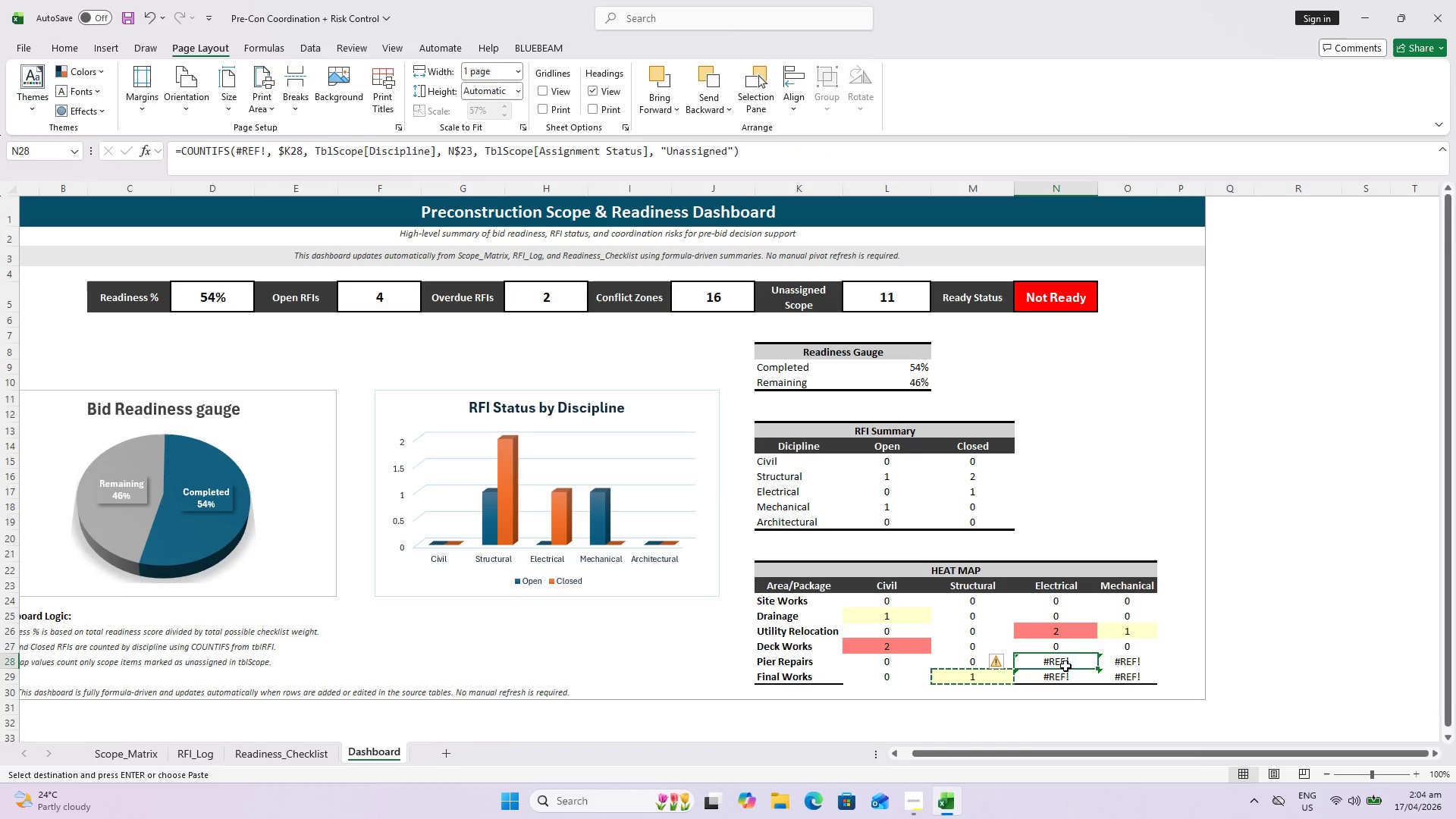 
key(Control+V)
 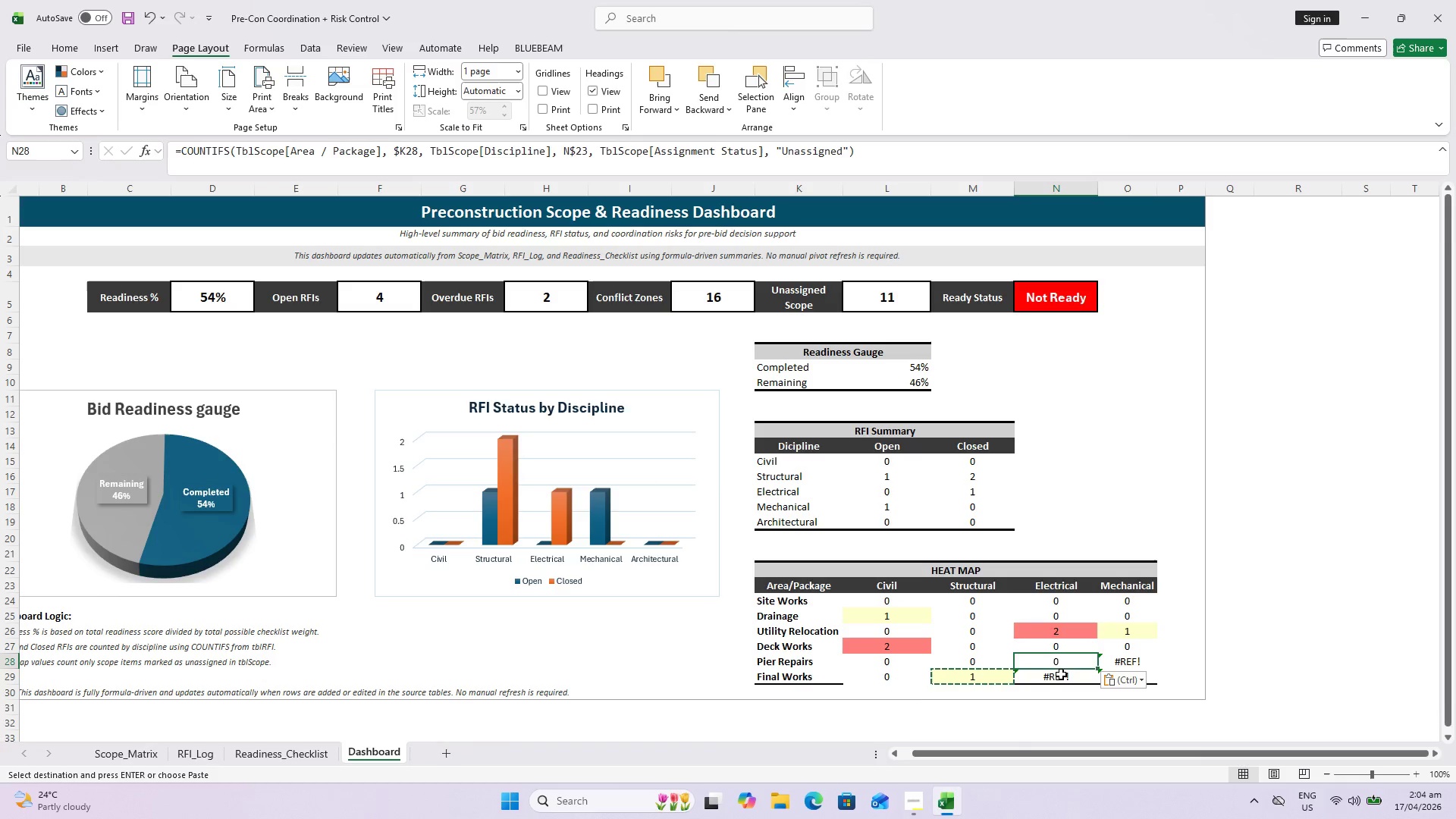 
left_click([1060, 676])
 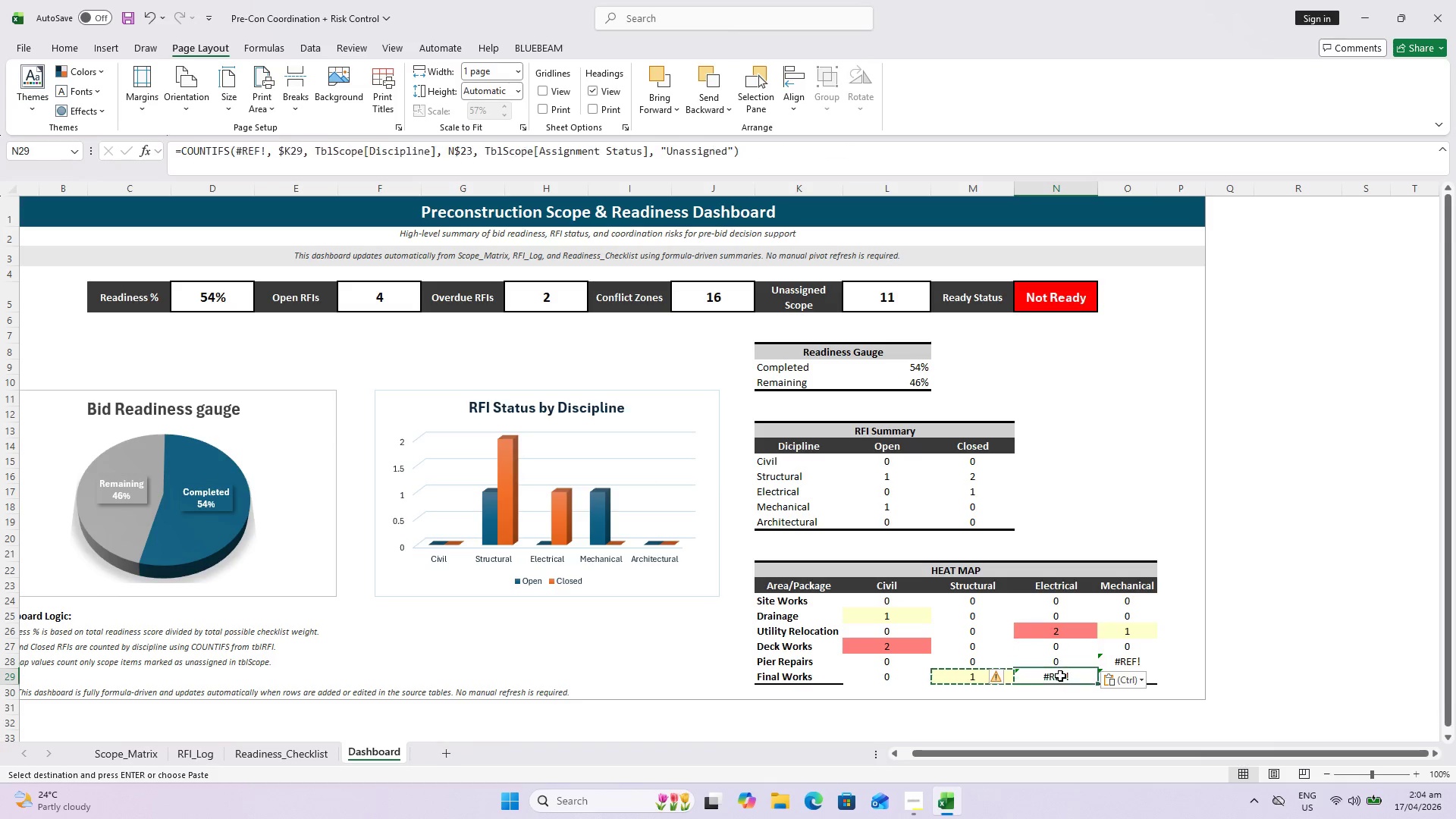 
key(Control+ControlLeft)
 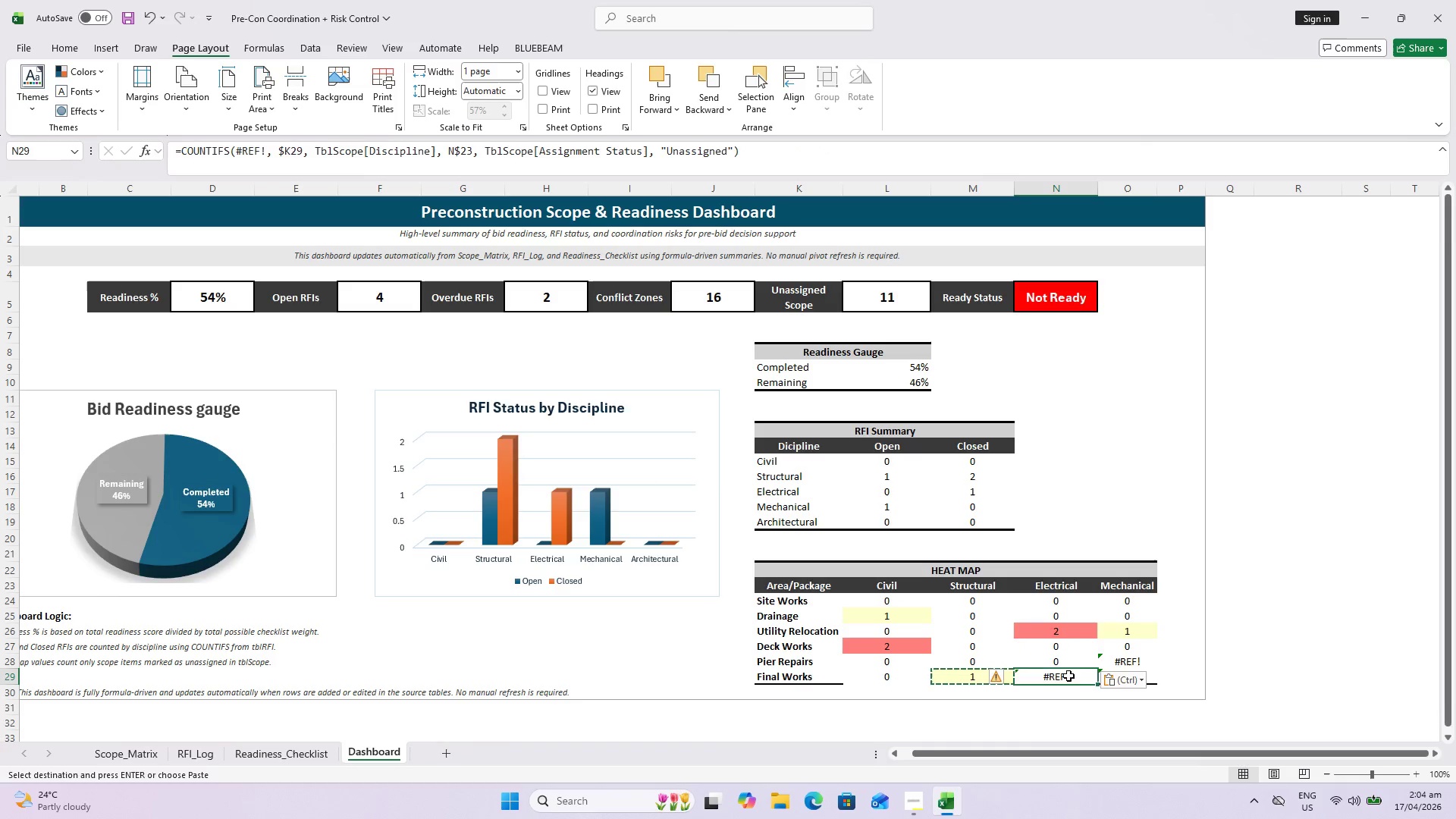 
key(Control+V)
 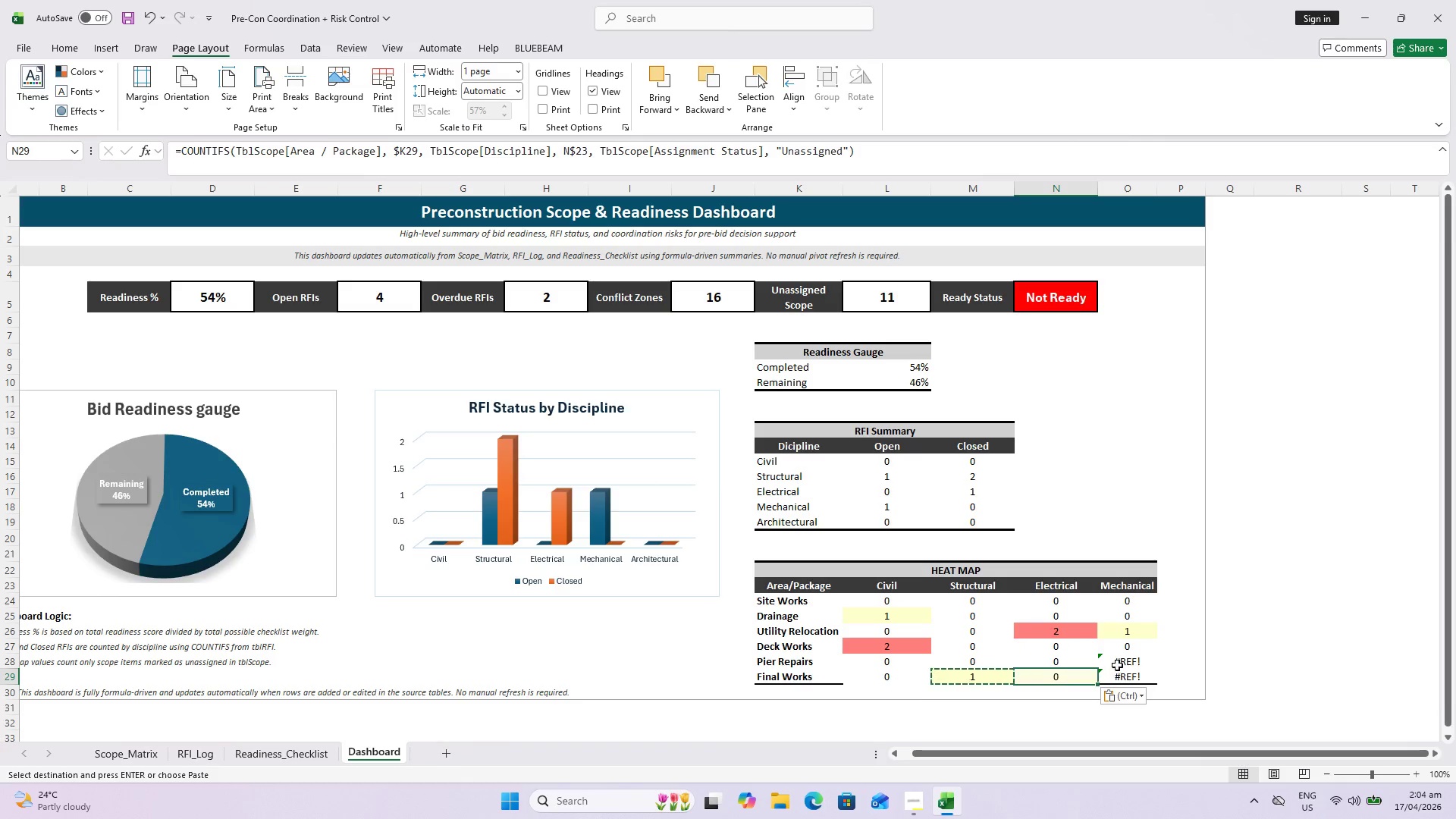 
left_click([1118, 664])
 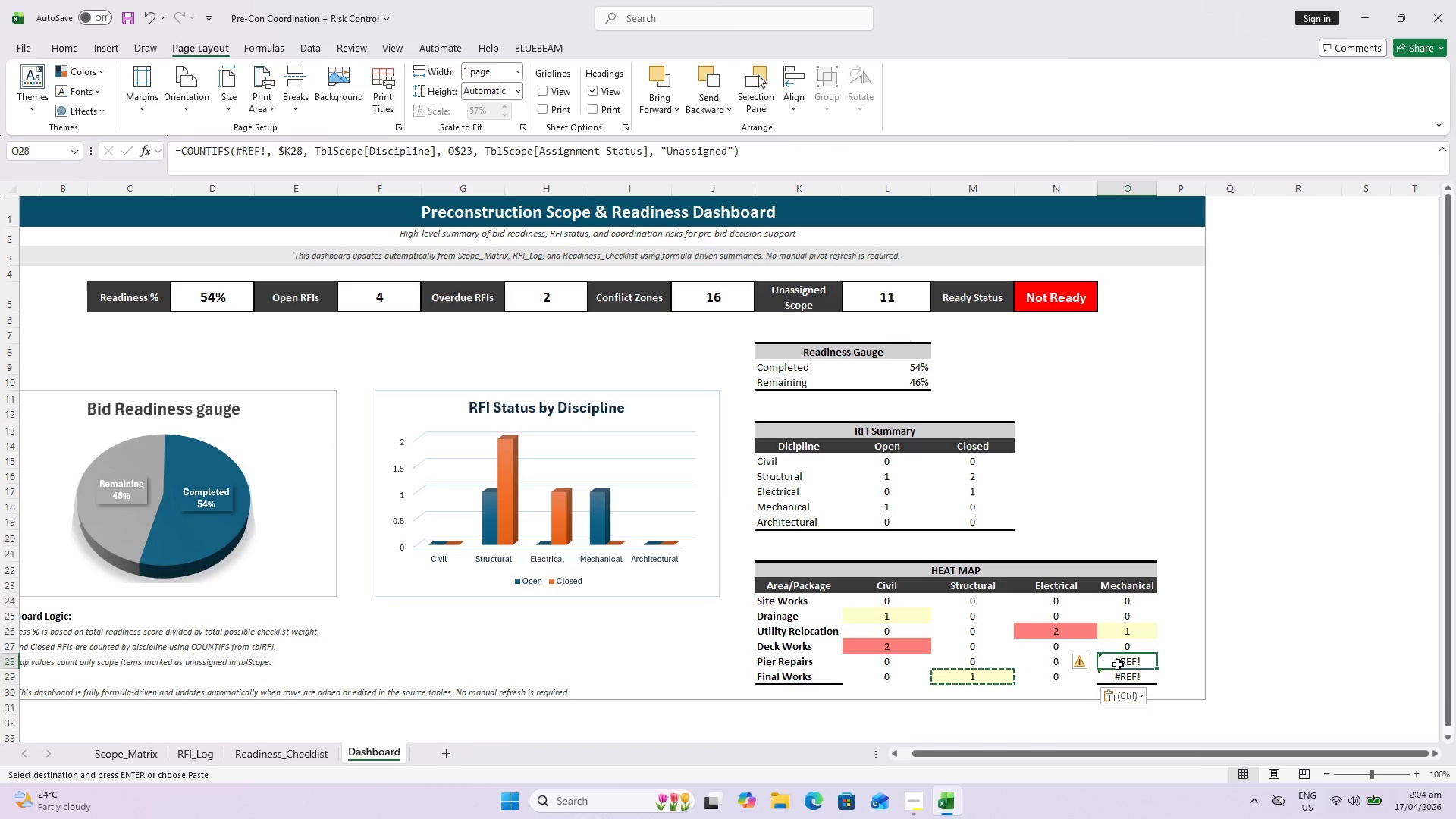 
hold_key(key=ControlLeft, duration=0.34)